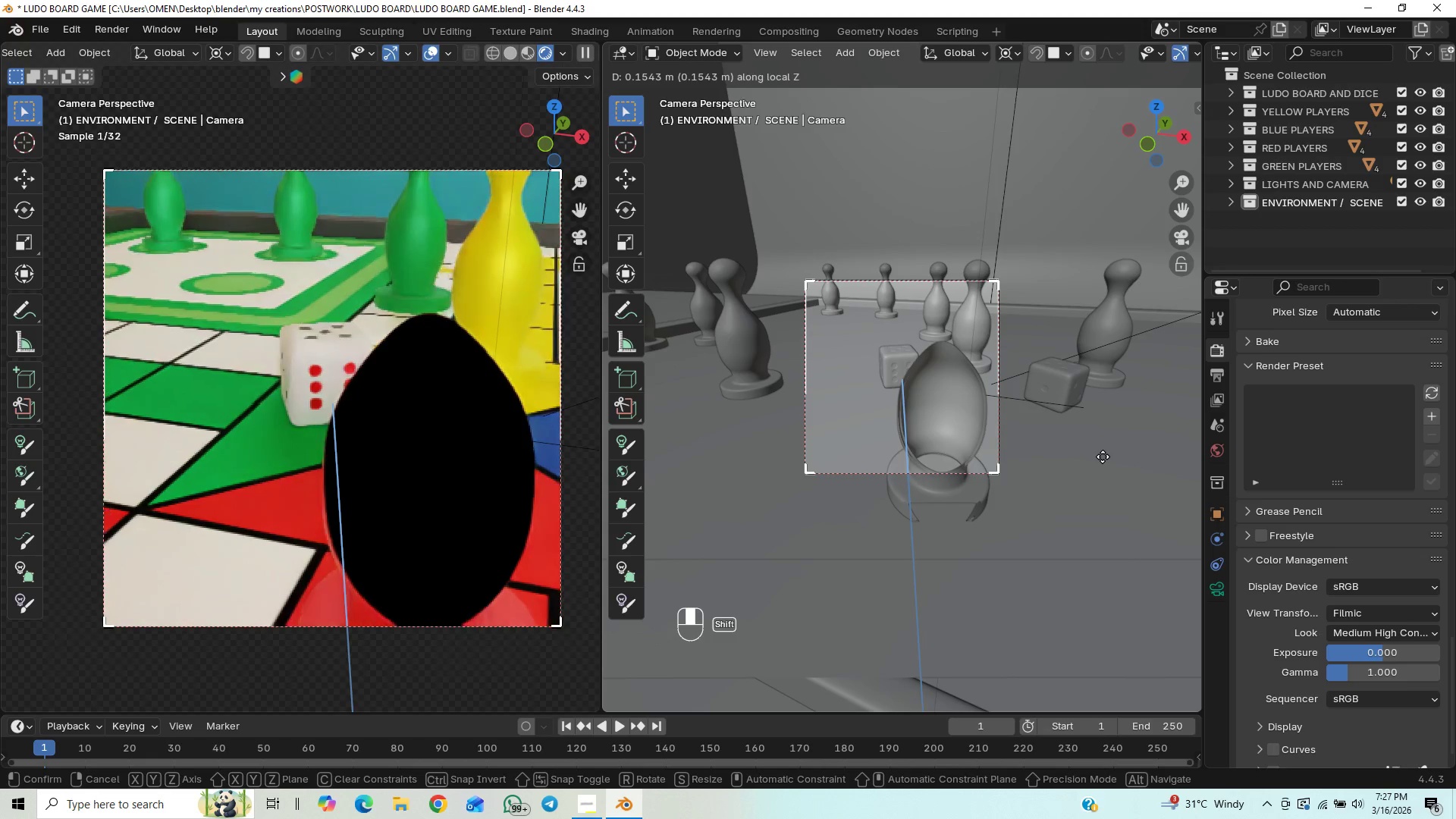 
hold_key(key=ShiftLeft, duration=1.52)
 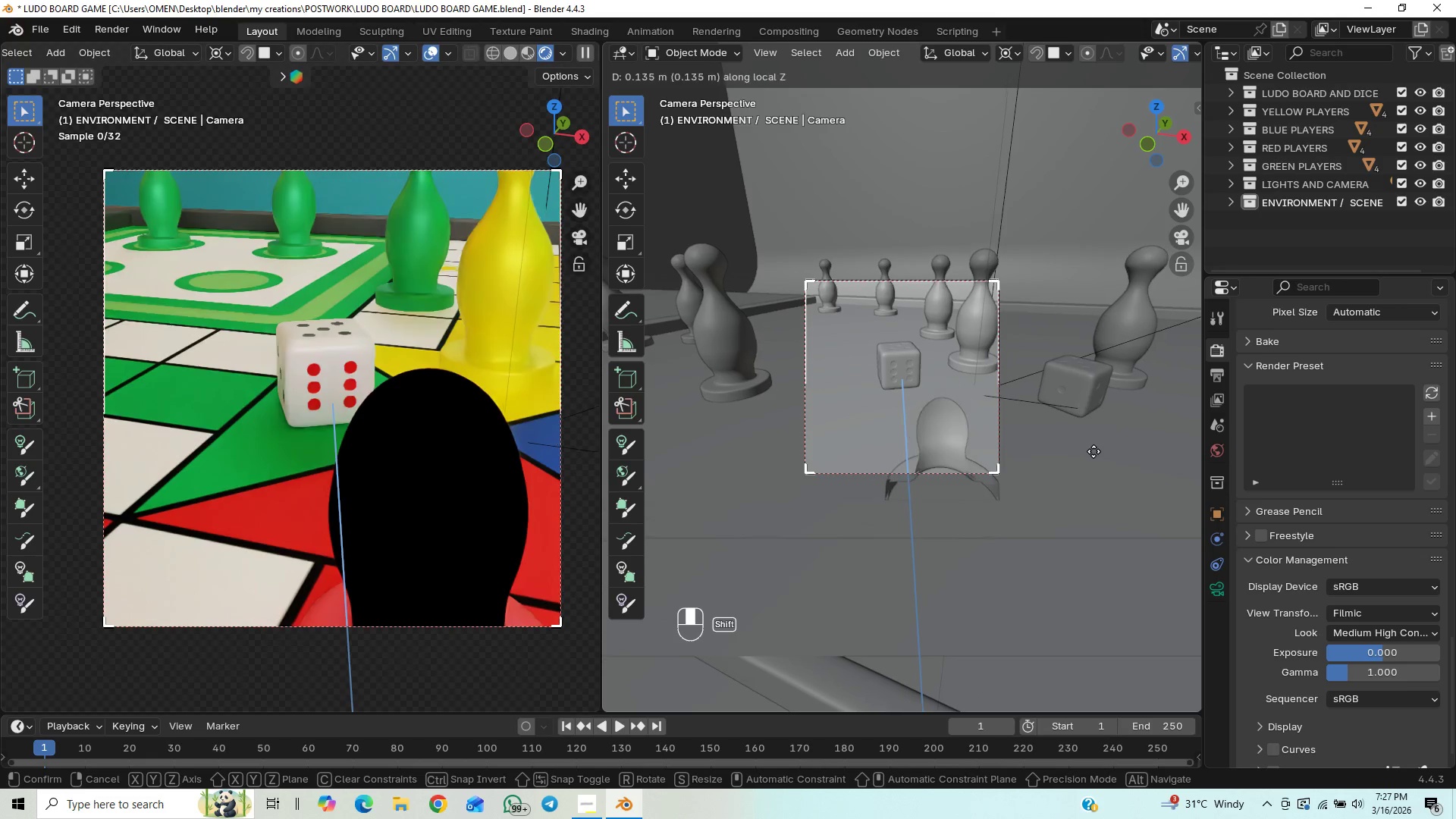 
hold_key(key=ShiftLeft, duration=1.52)
 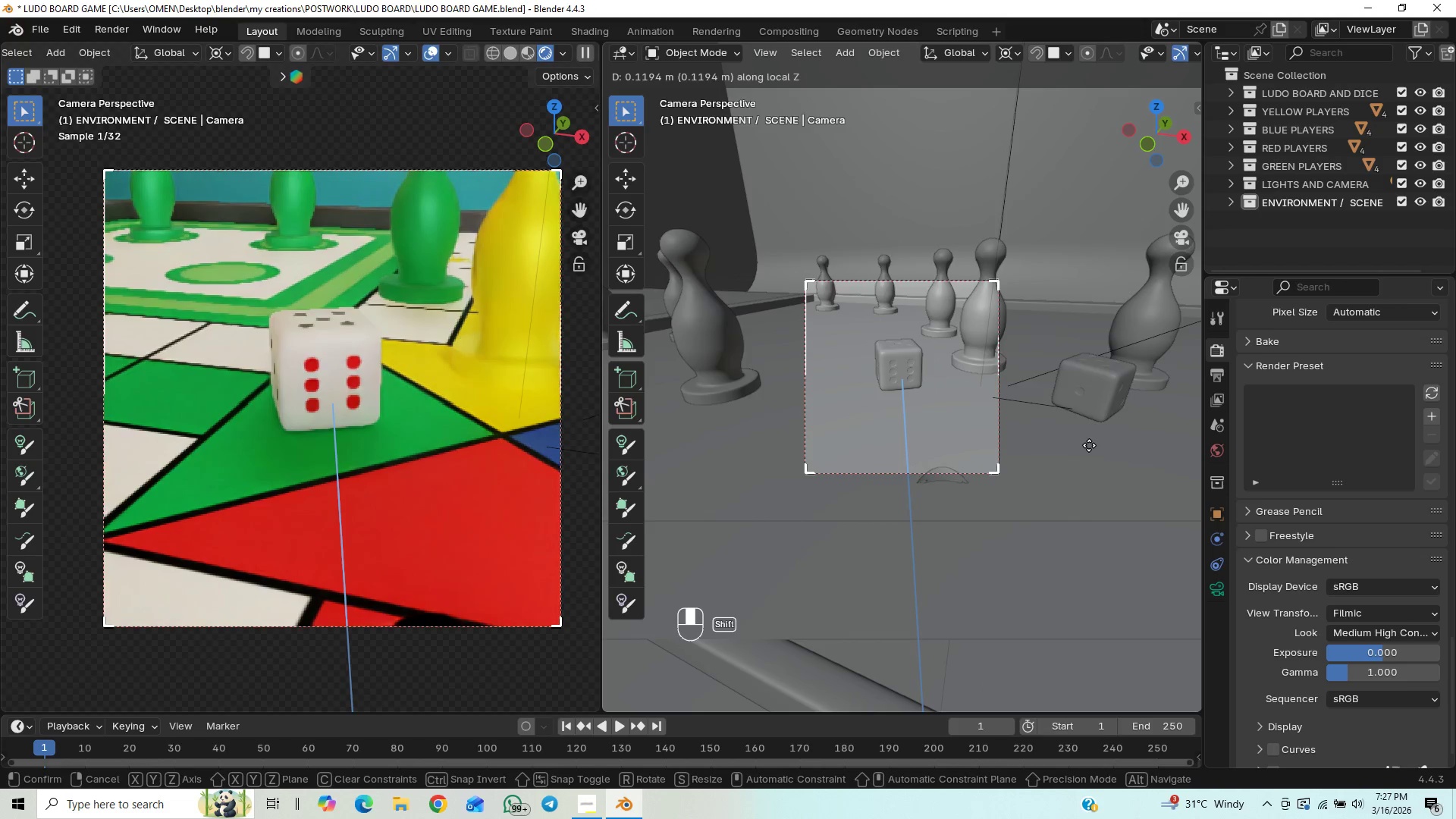 
hold_key(key=ShiftLeft, duration=1.51)
 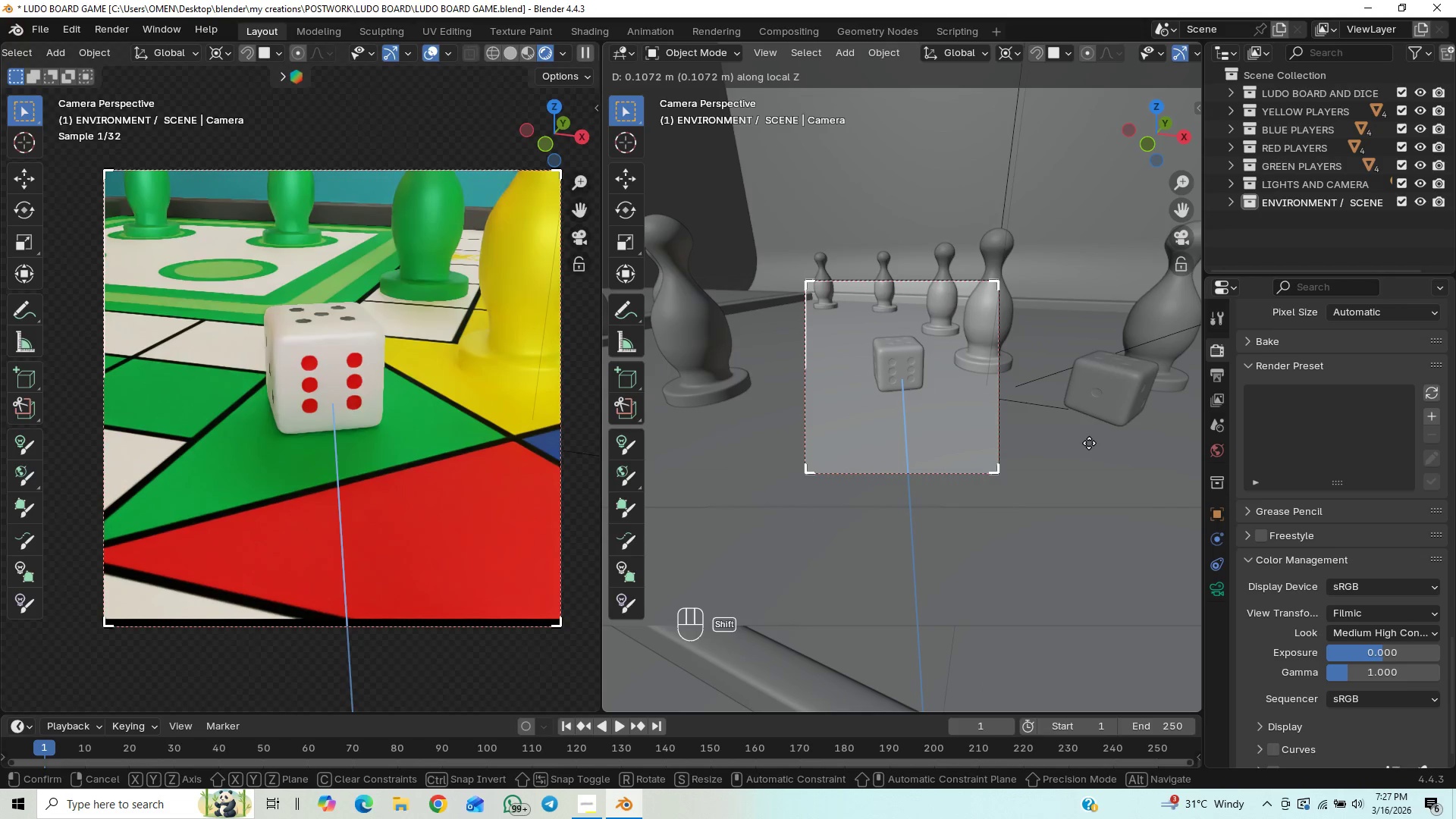 
hold_key(key=ShiftLeft, duration=1.52)
middle_click([1089, 443])
 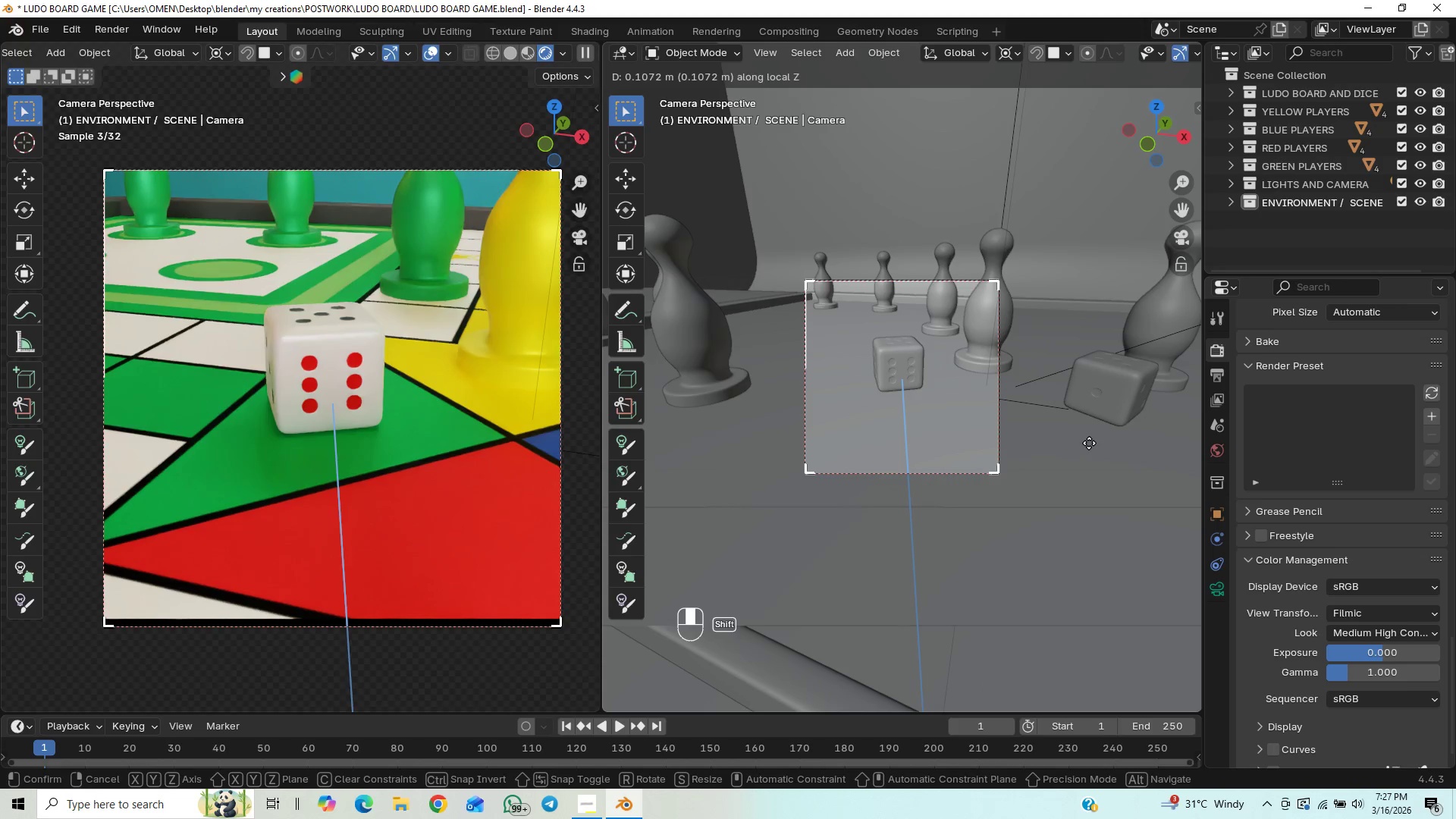 
double_click([1089, 443])
 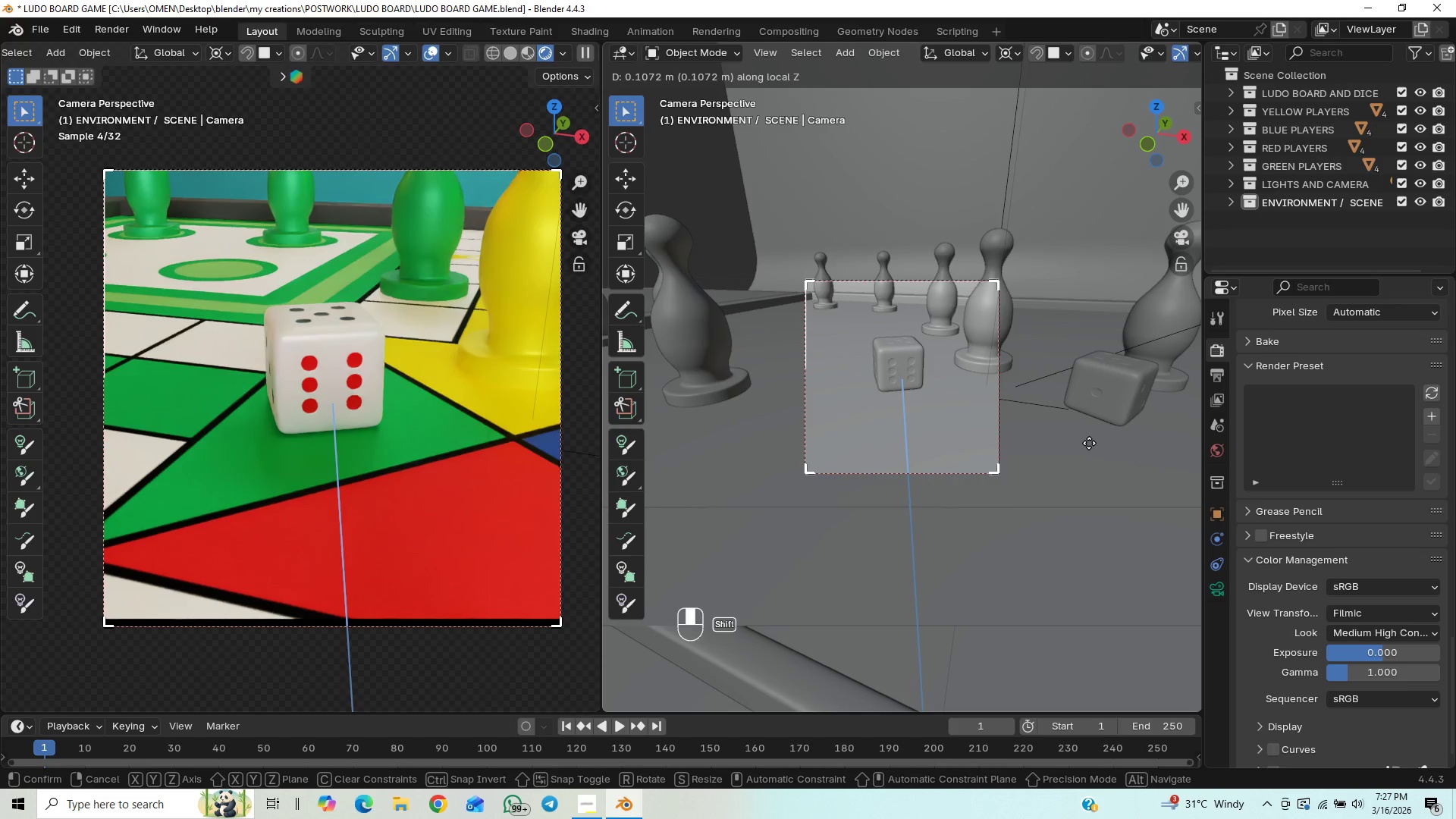 
triple_click([1089, 443])
 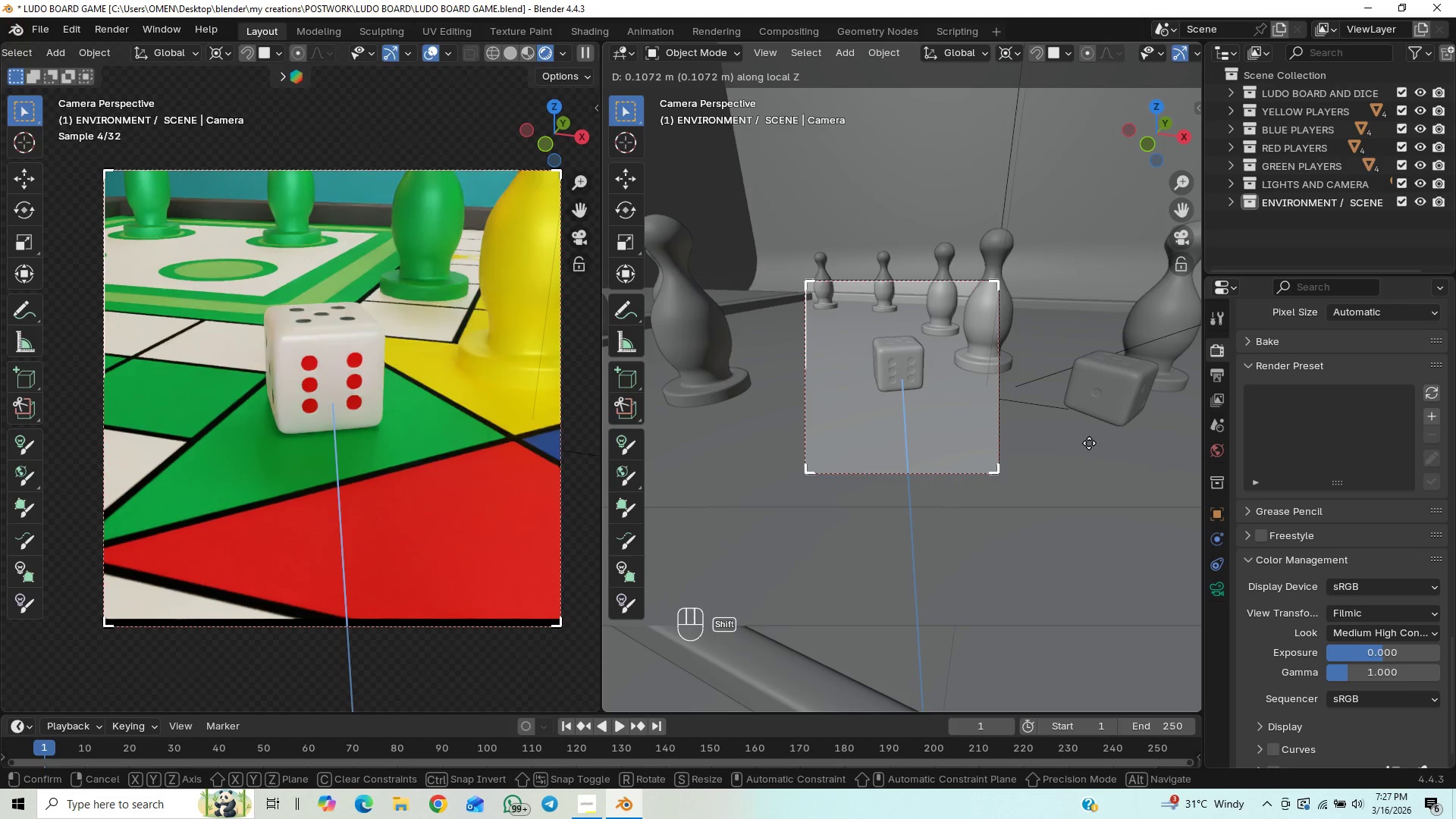 
triple_click([1089, 443])
 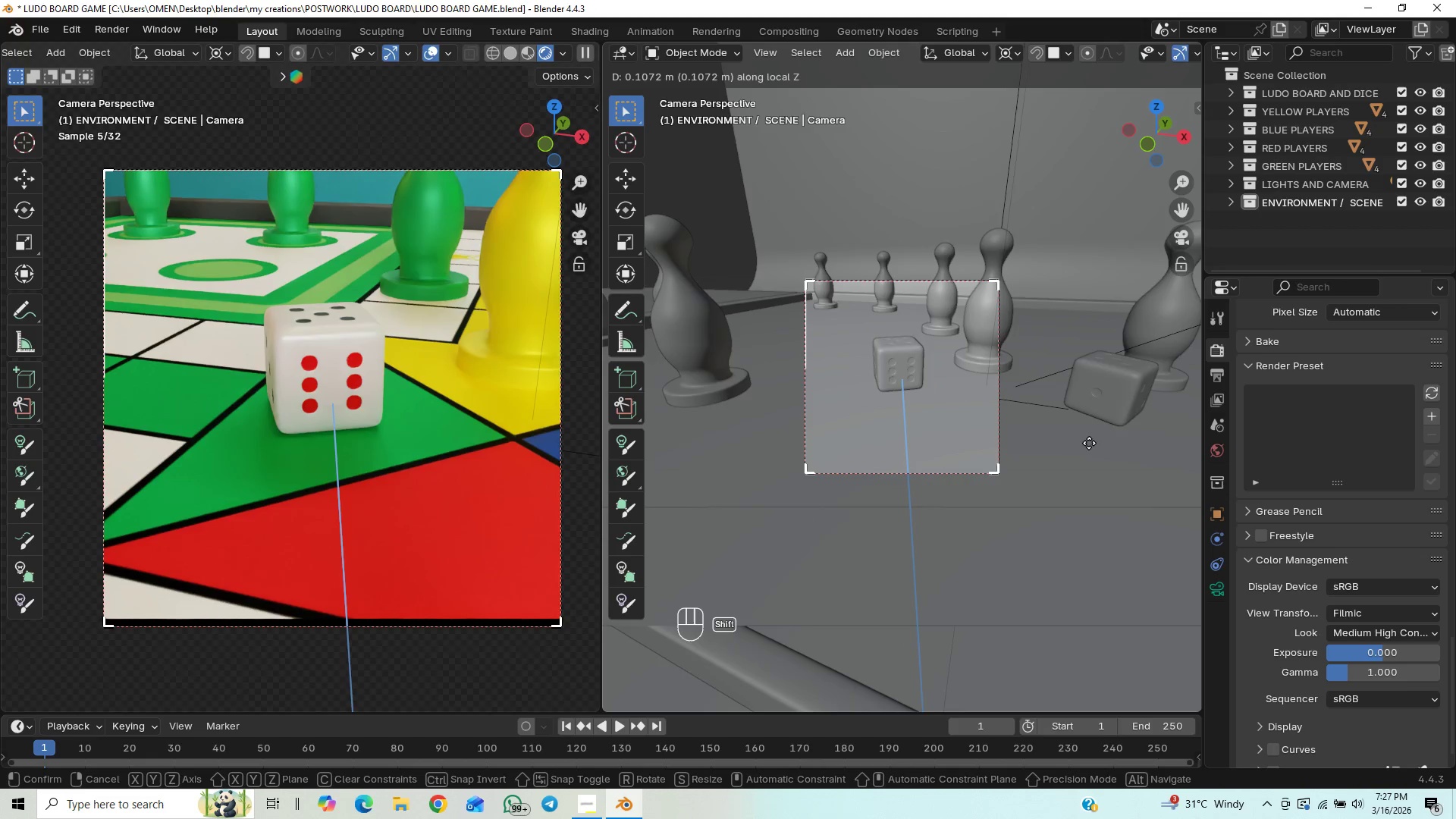 
triple_click([1089, 444])
 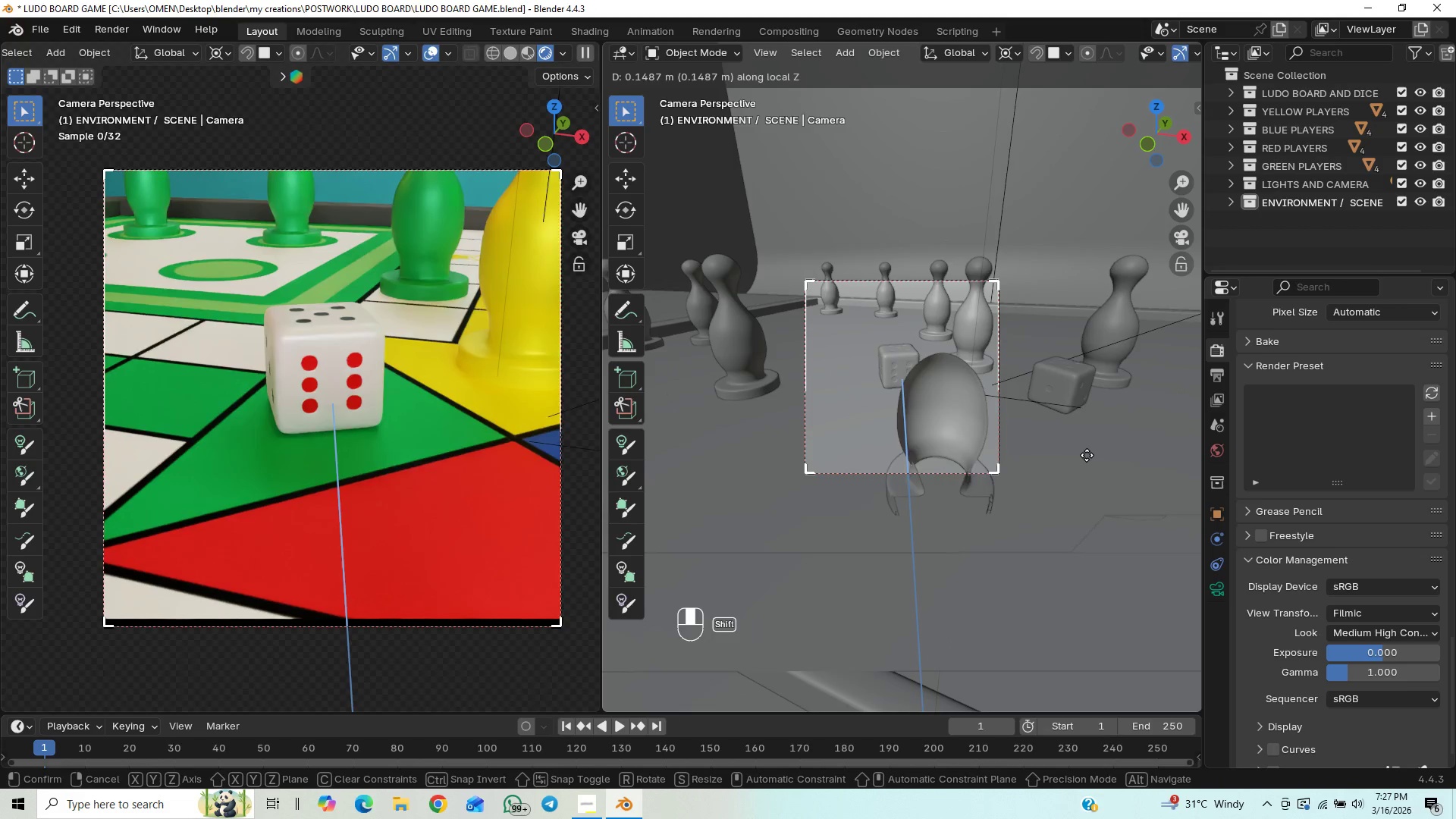 
hold_key(key=ShiftLeft, duration=0.59)
 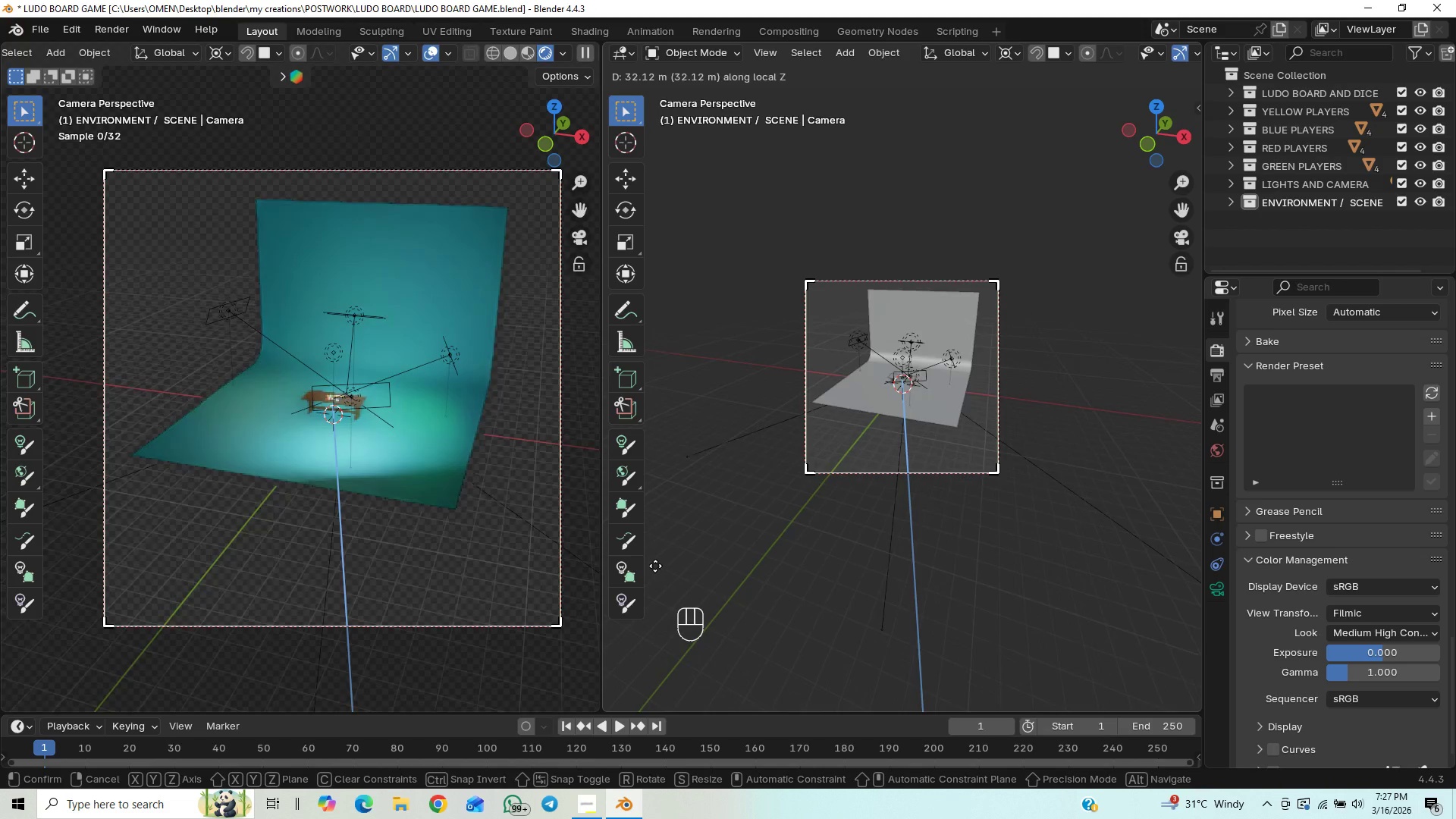 
right_click([650, 529])
 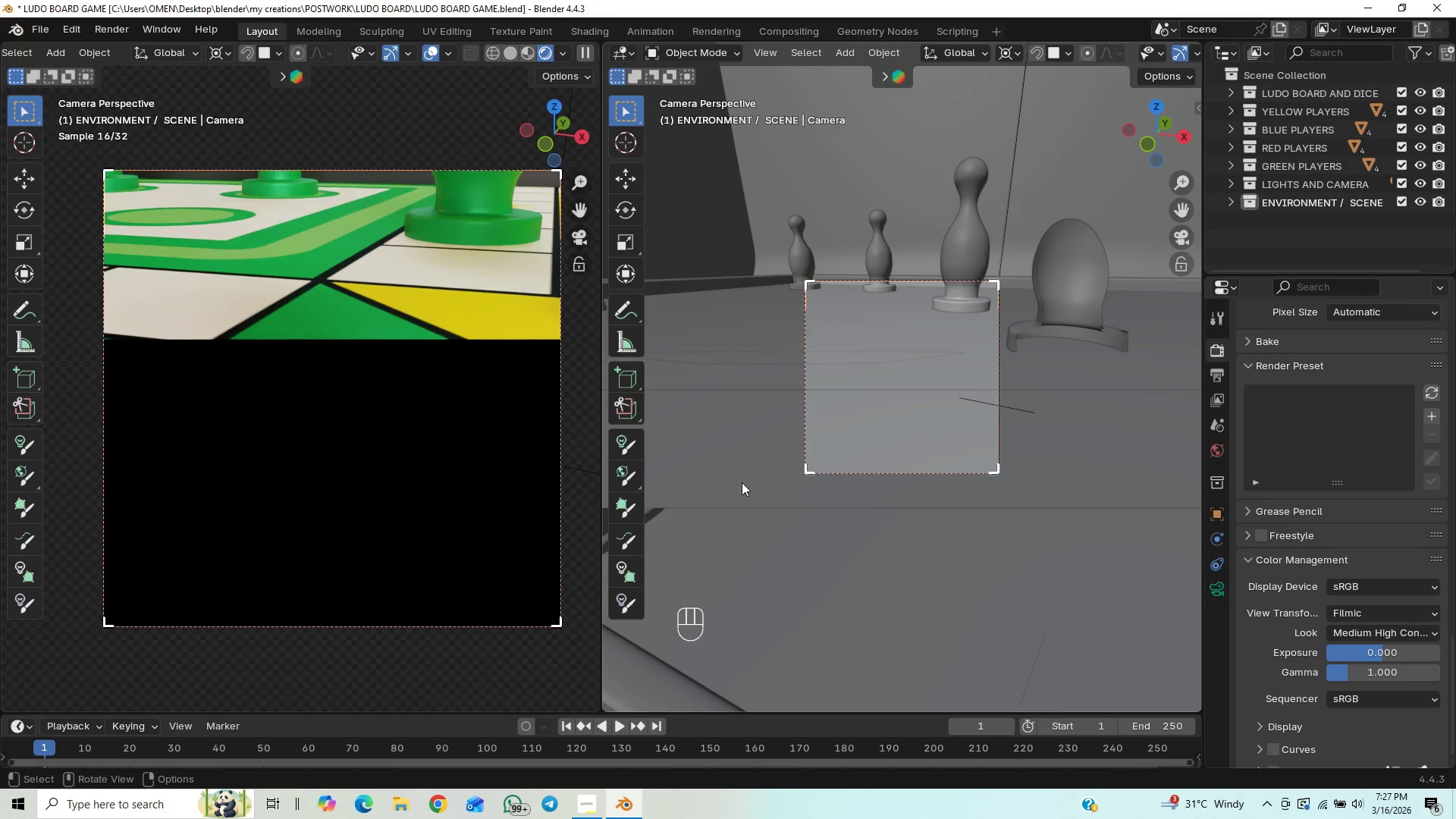 
key(G)
 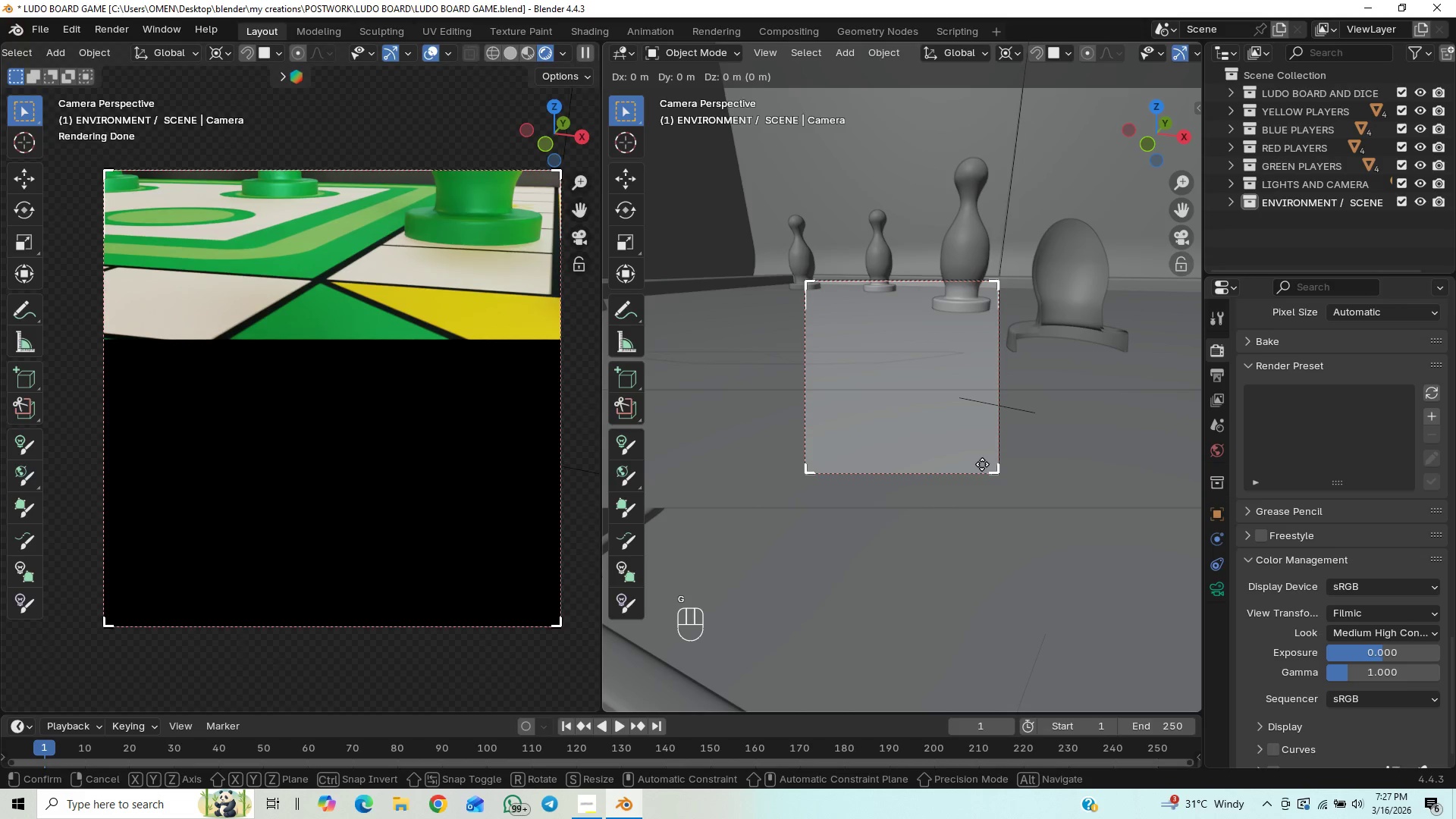 
hold_key(key=ShiftLeft, duration=1.5)
 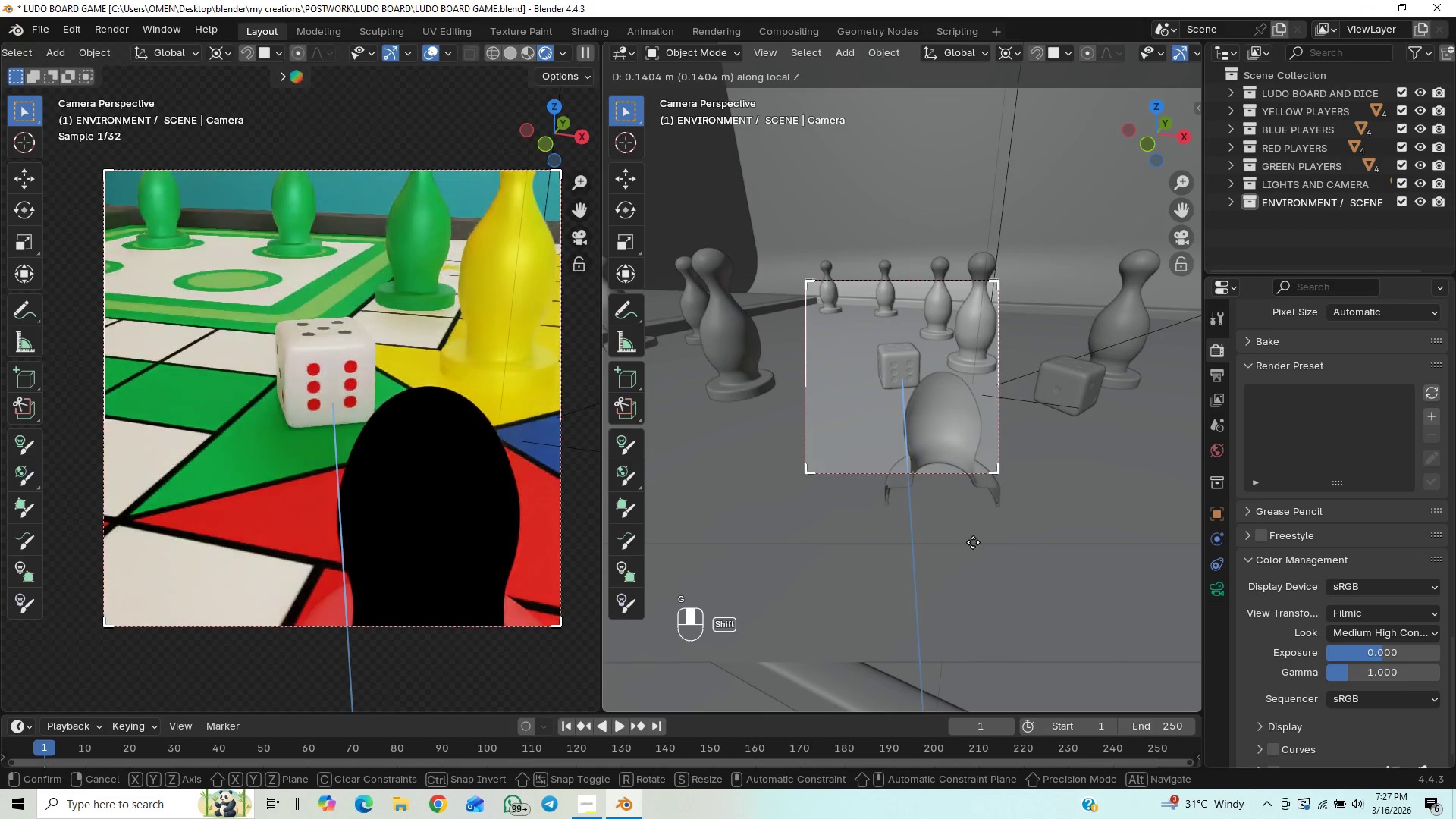 
hold_key(key=ShiftLeft, duration=1.52)
 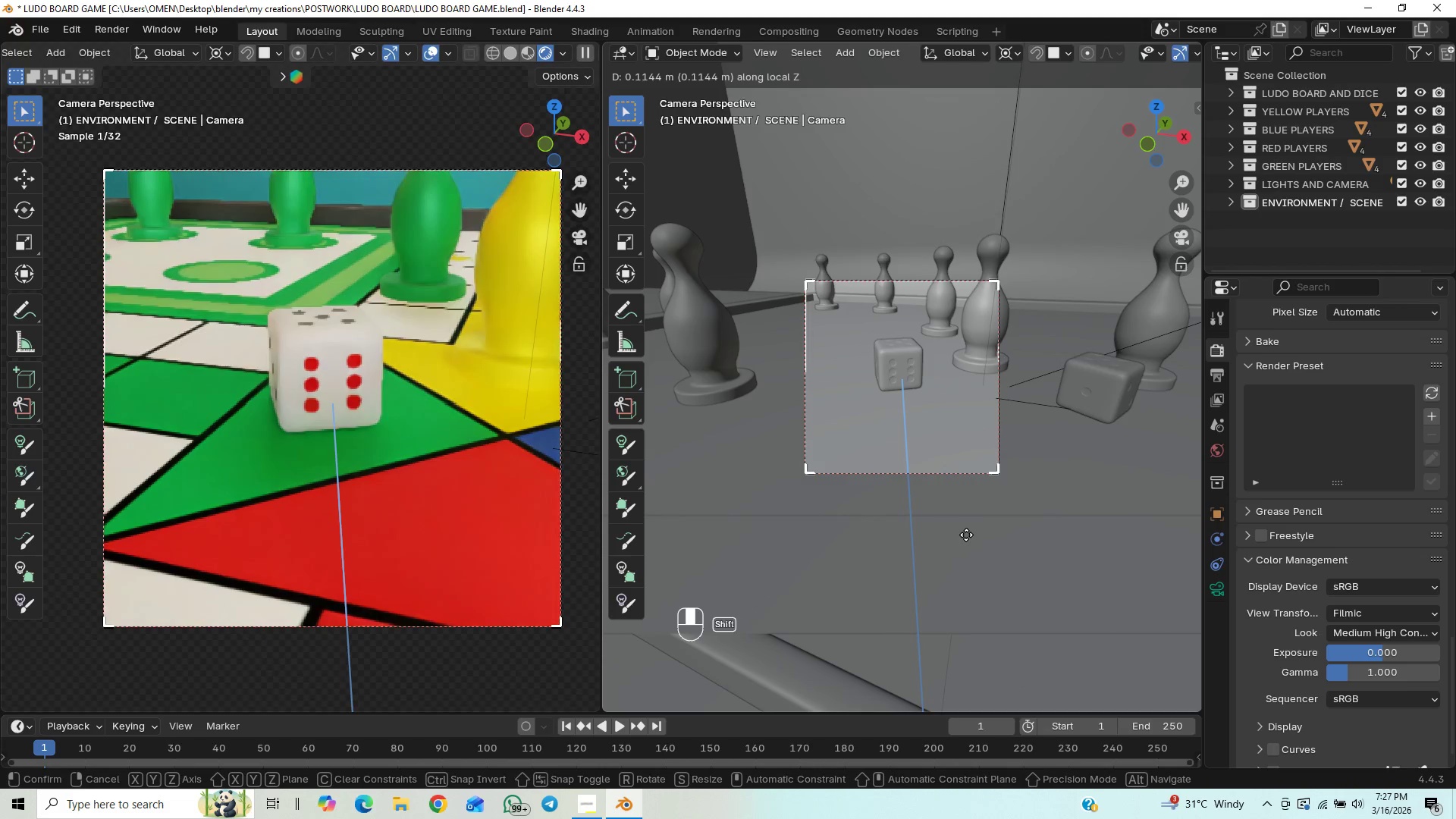 
hold_key(key=ShiftLeft, duration=1.51)
 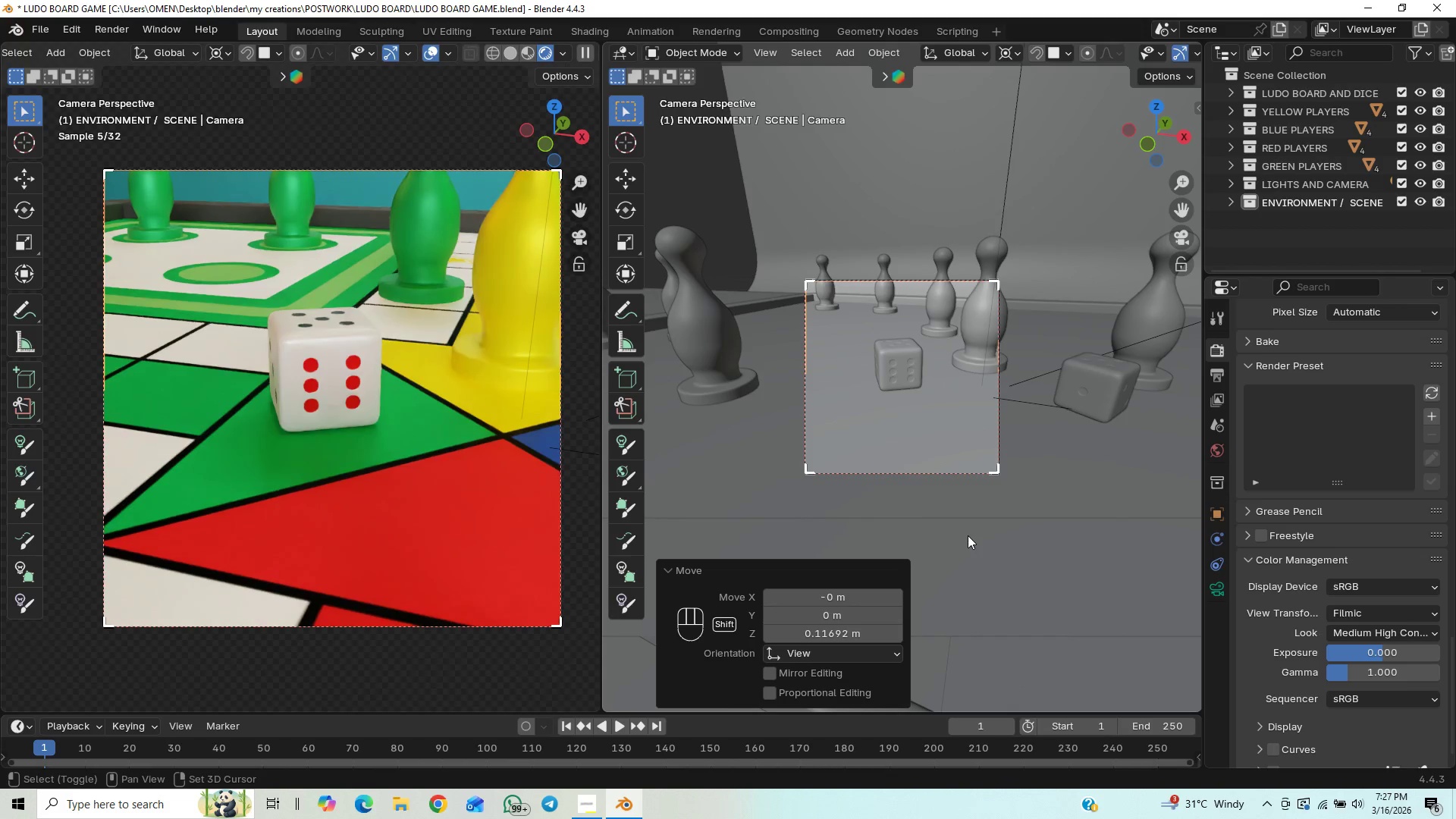 
hold_key(key=ShiftLeft, duration=0.47)
left_click([968, 535])
 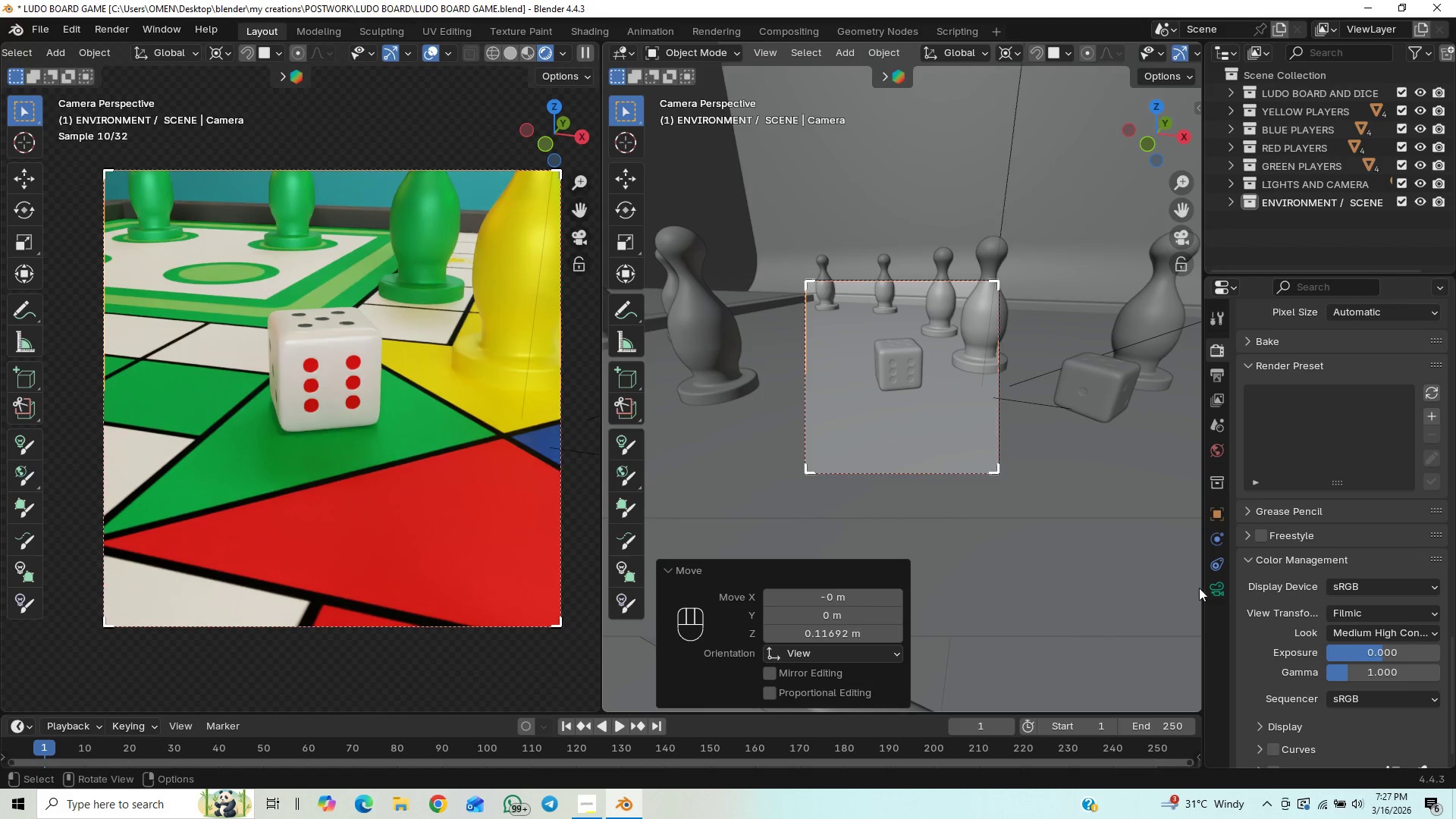 
left_click([1215, 585])
 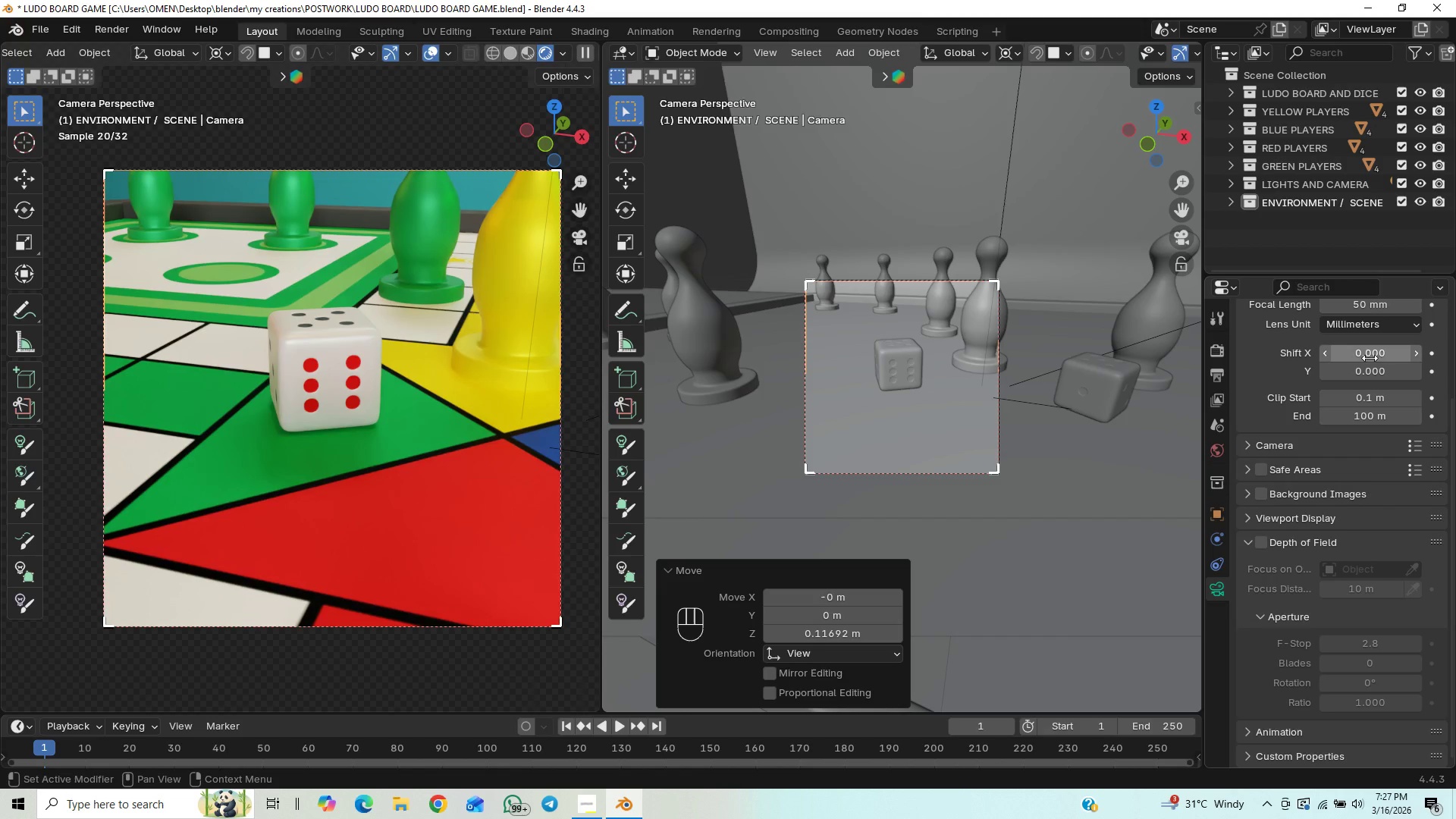 
scroll: coordinate [1369, 346], scroll_direction: up, amount: 1.0
 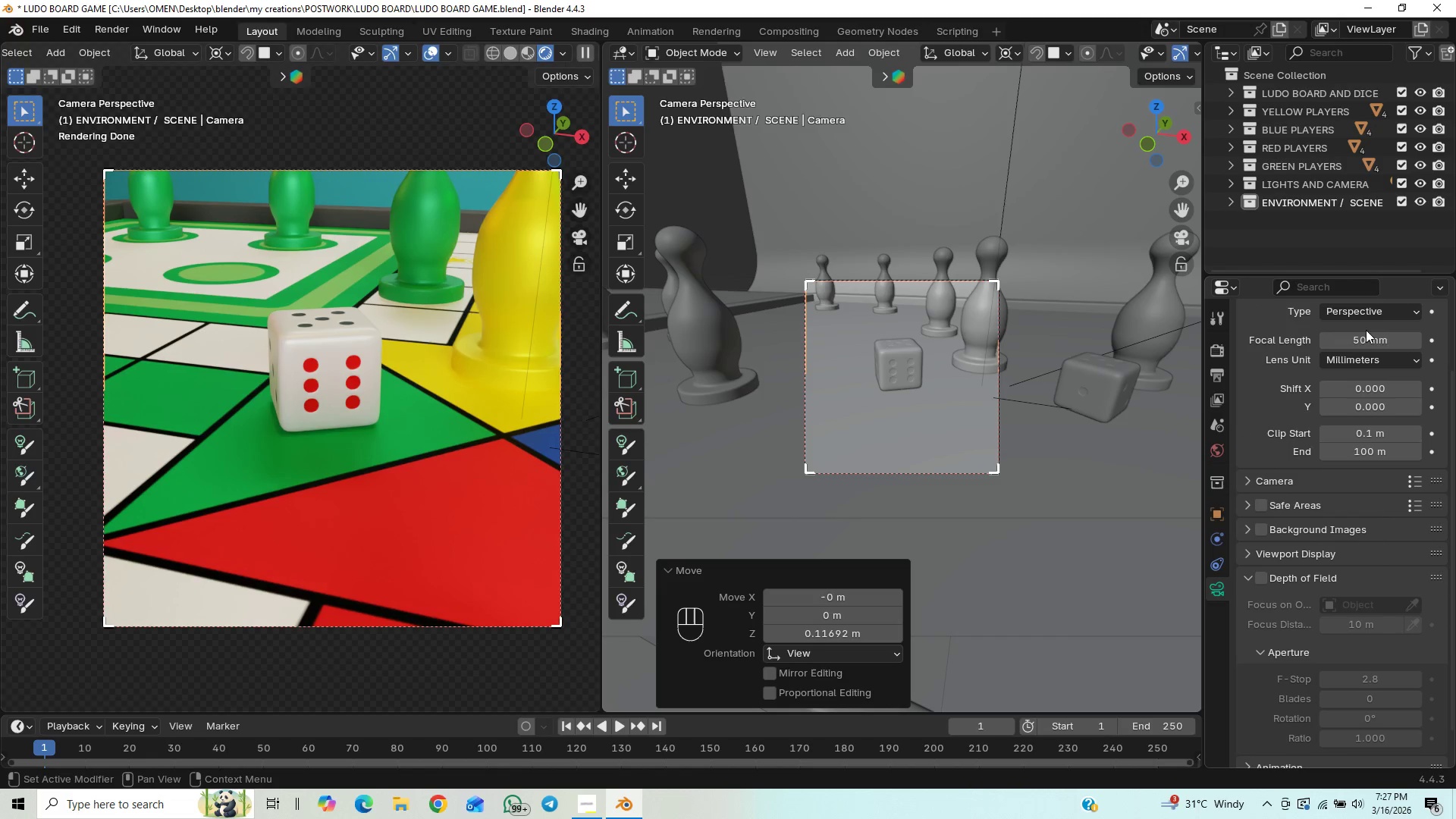 
left_click_drag(start_coordinate=[1366, 341], to_coordinate=[262, 232])
 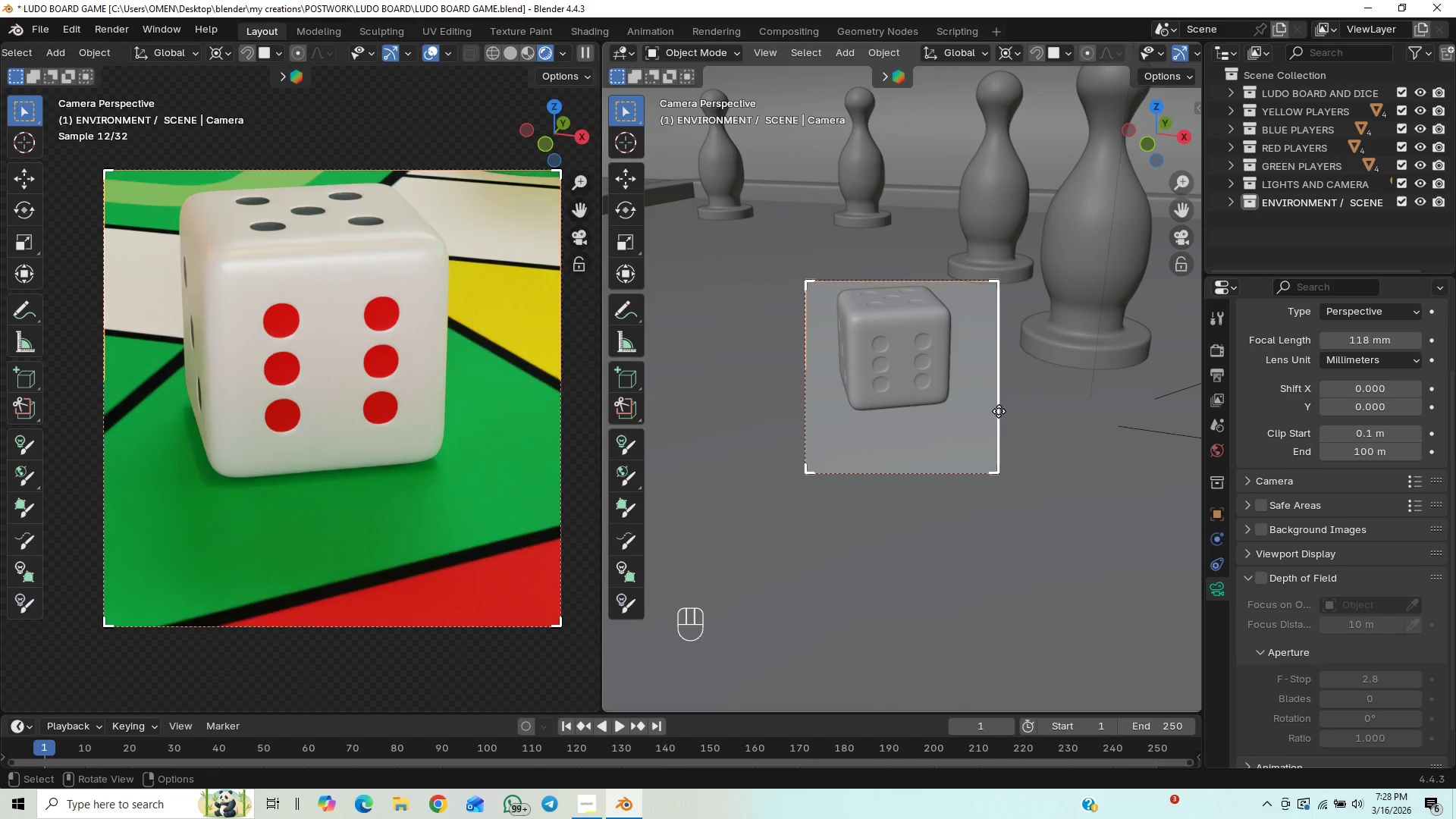 
left_click([1001, 410])
 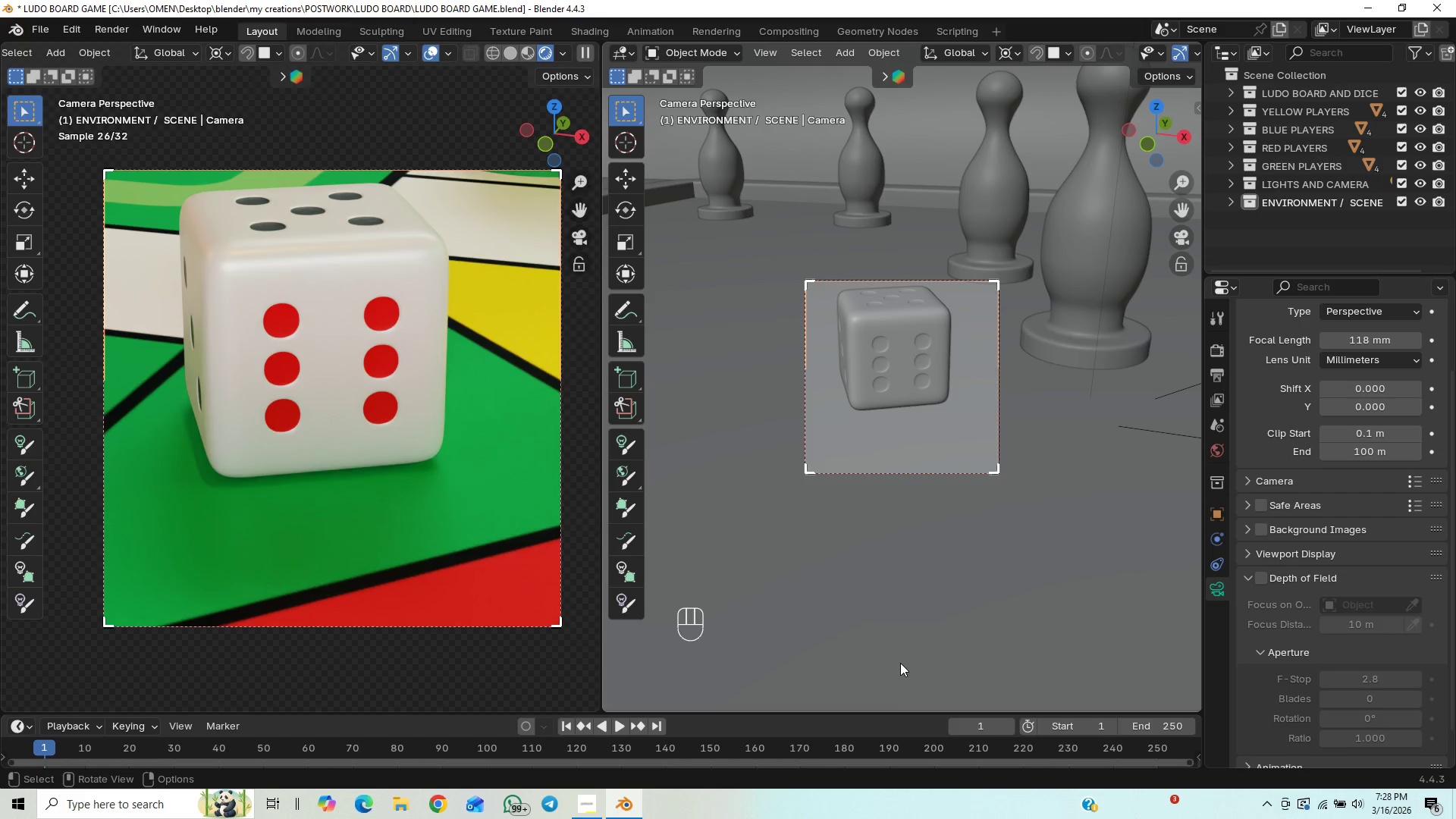 
type(gz)
 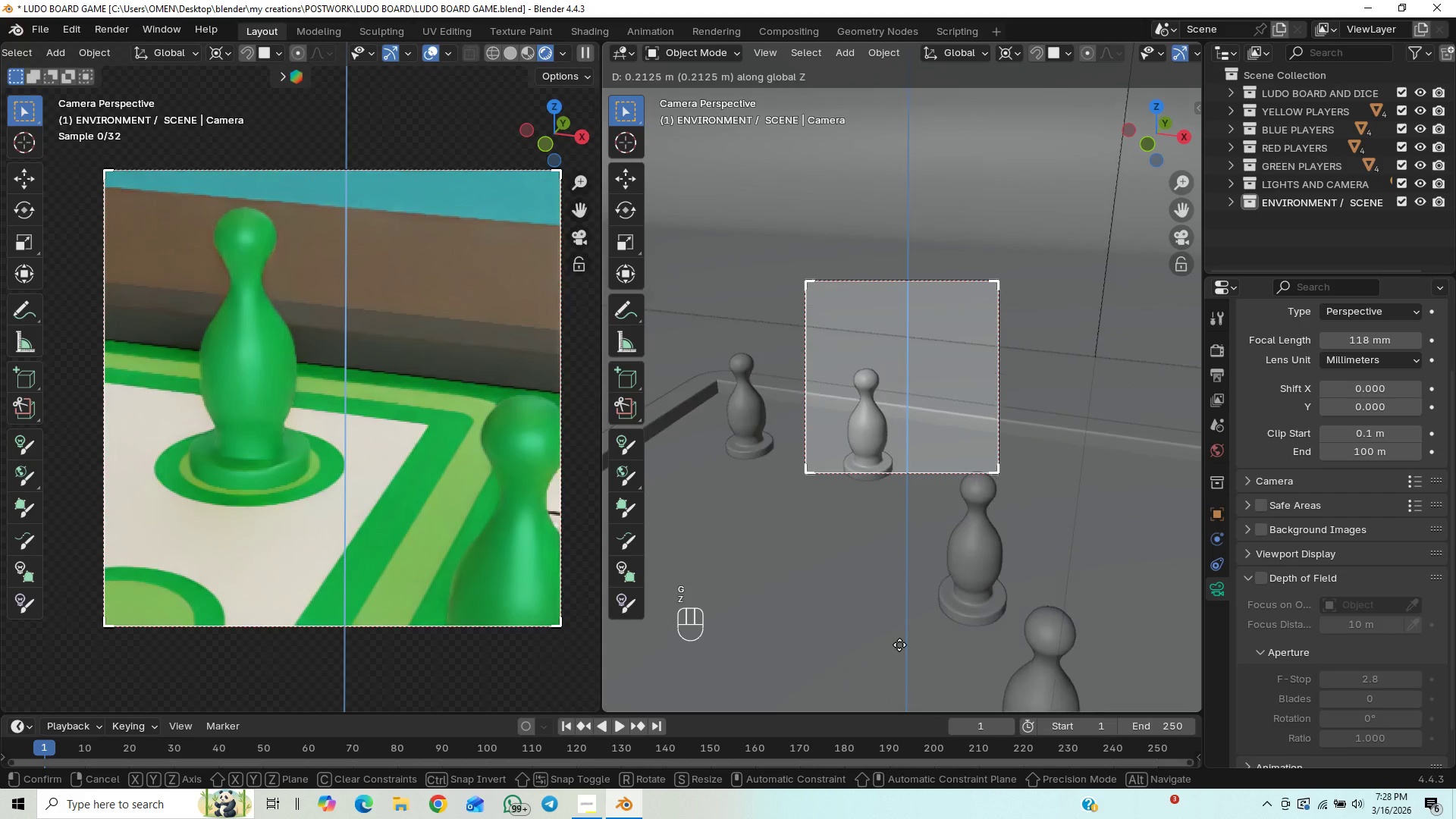 
hold_key(key=ShiftLeft, duration=1.52)
 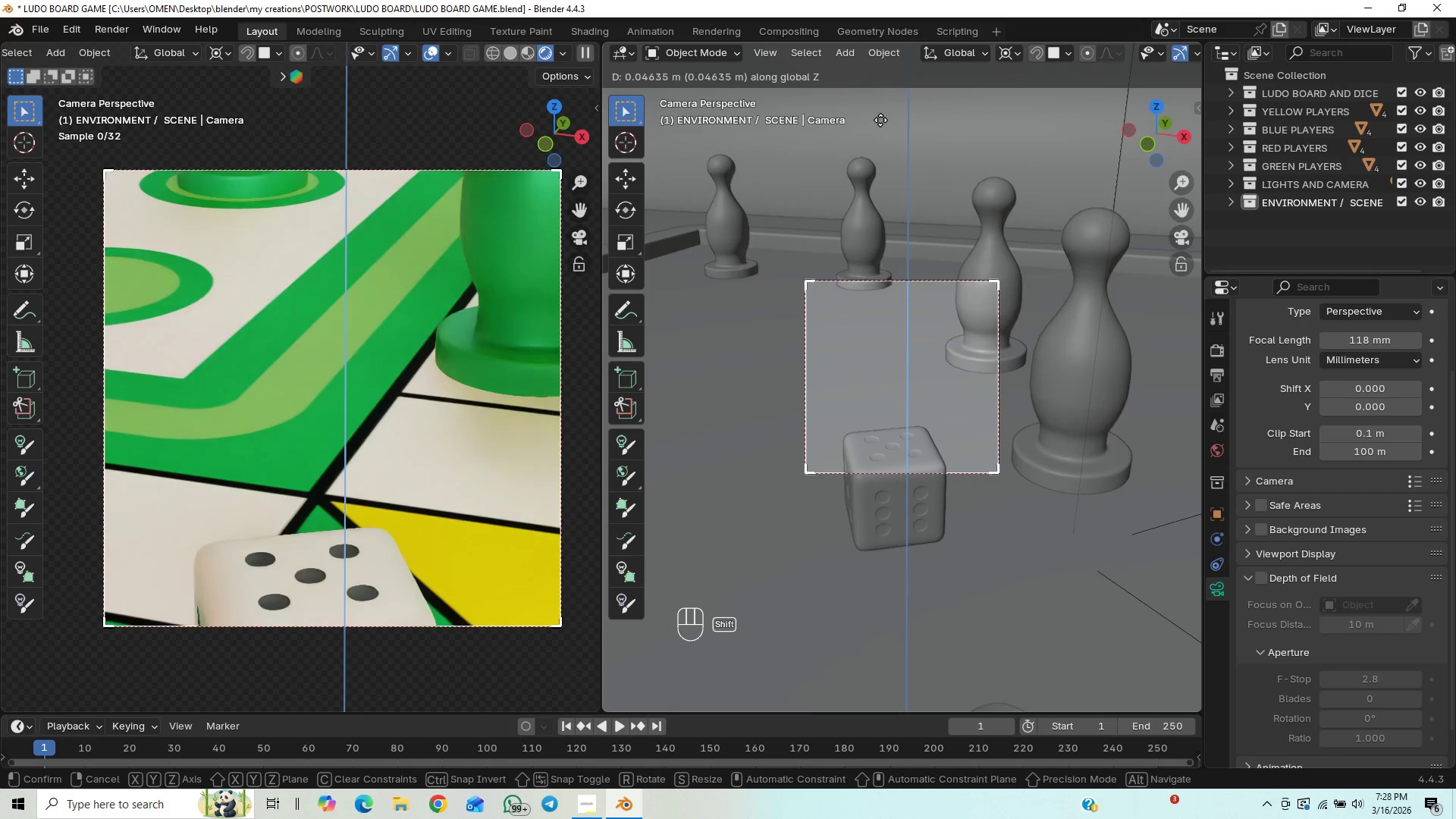 
hold_key(key=ShiftLeft, duration=1.51)
 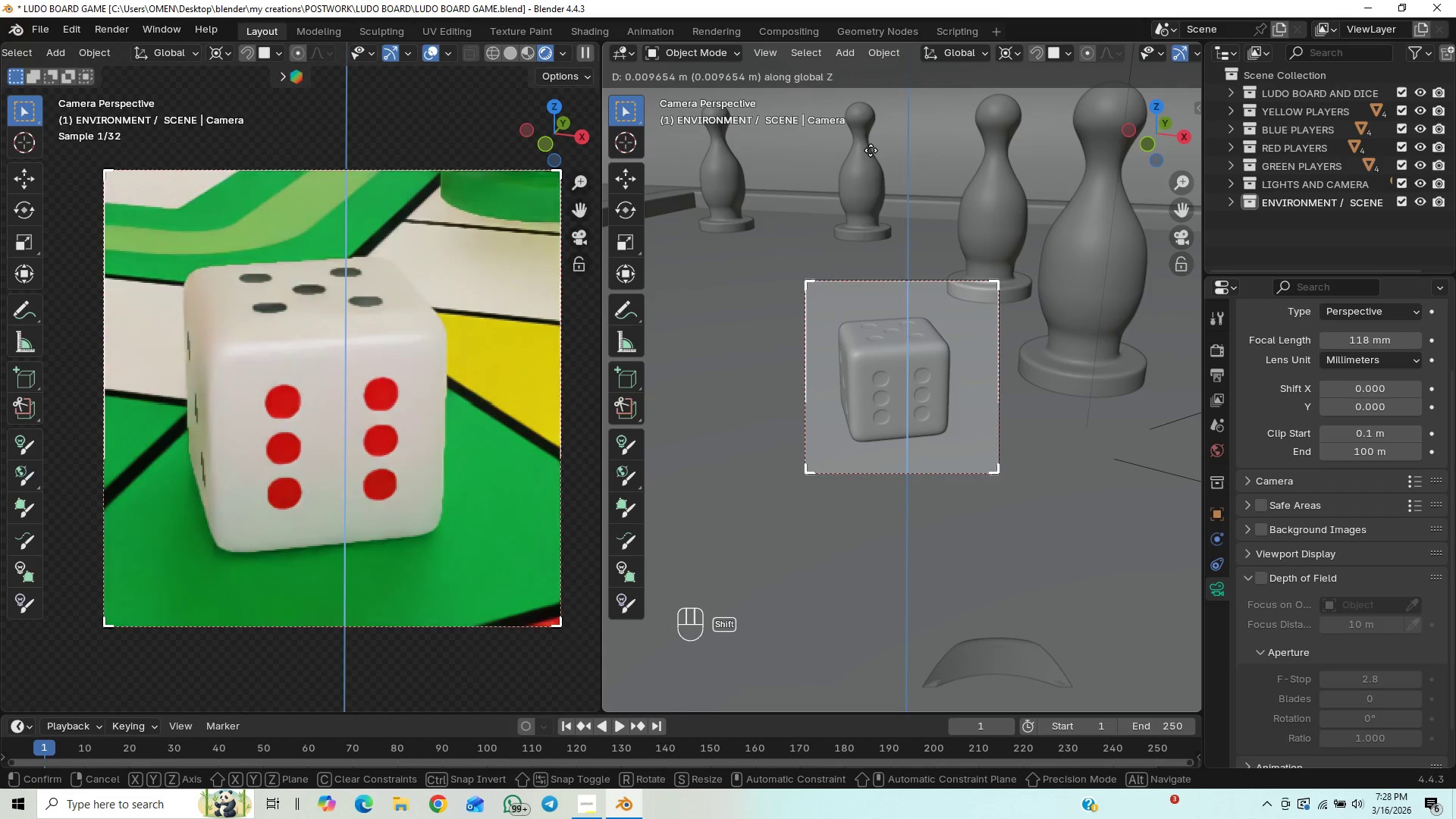 
hold_key(key=ShiftLeft, duration=1.52)
 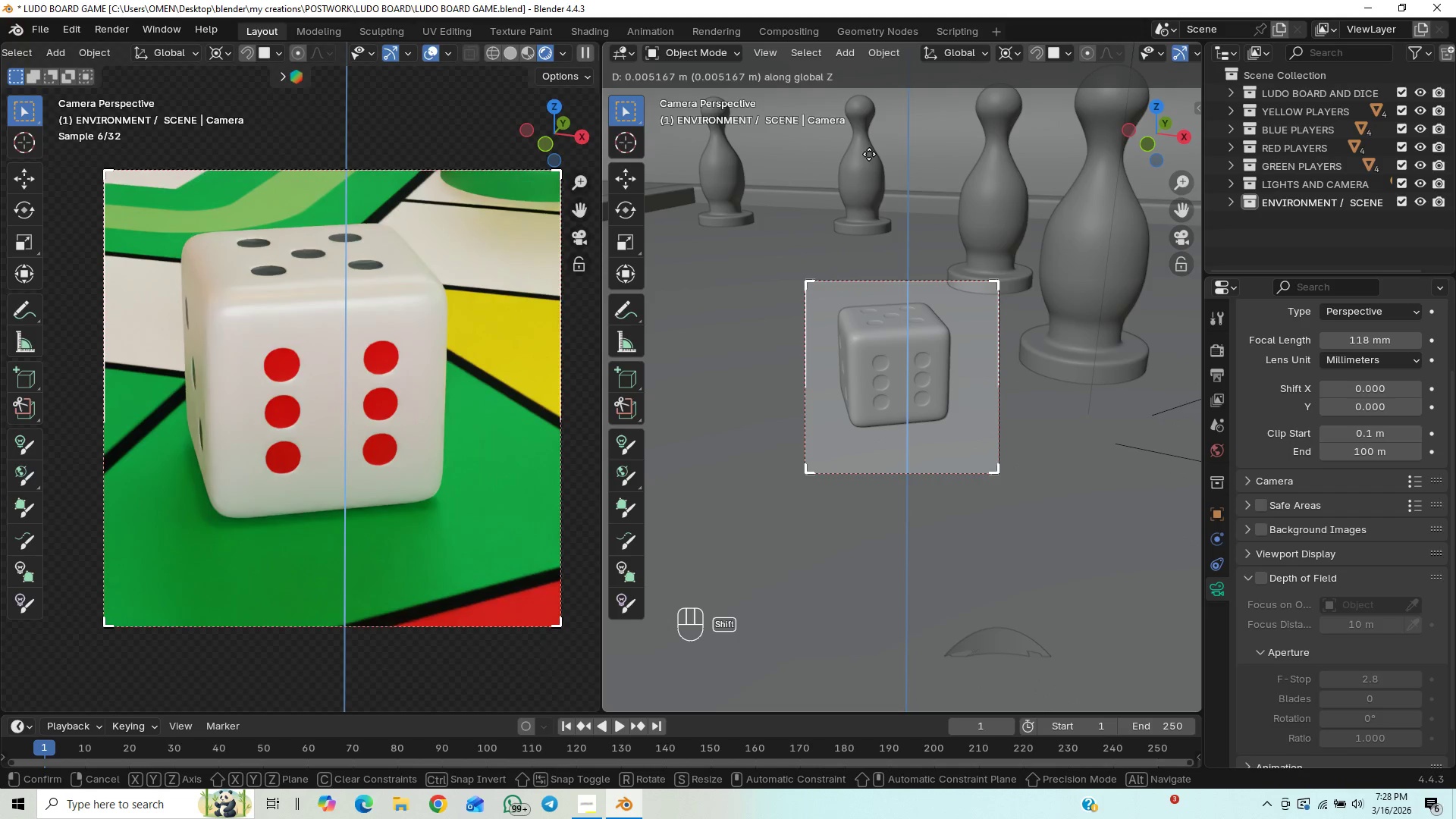 
hold_key(key=ShiftLeft, duration=1.52)
left_click([869, 154])
 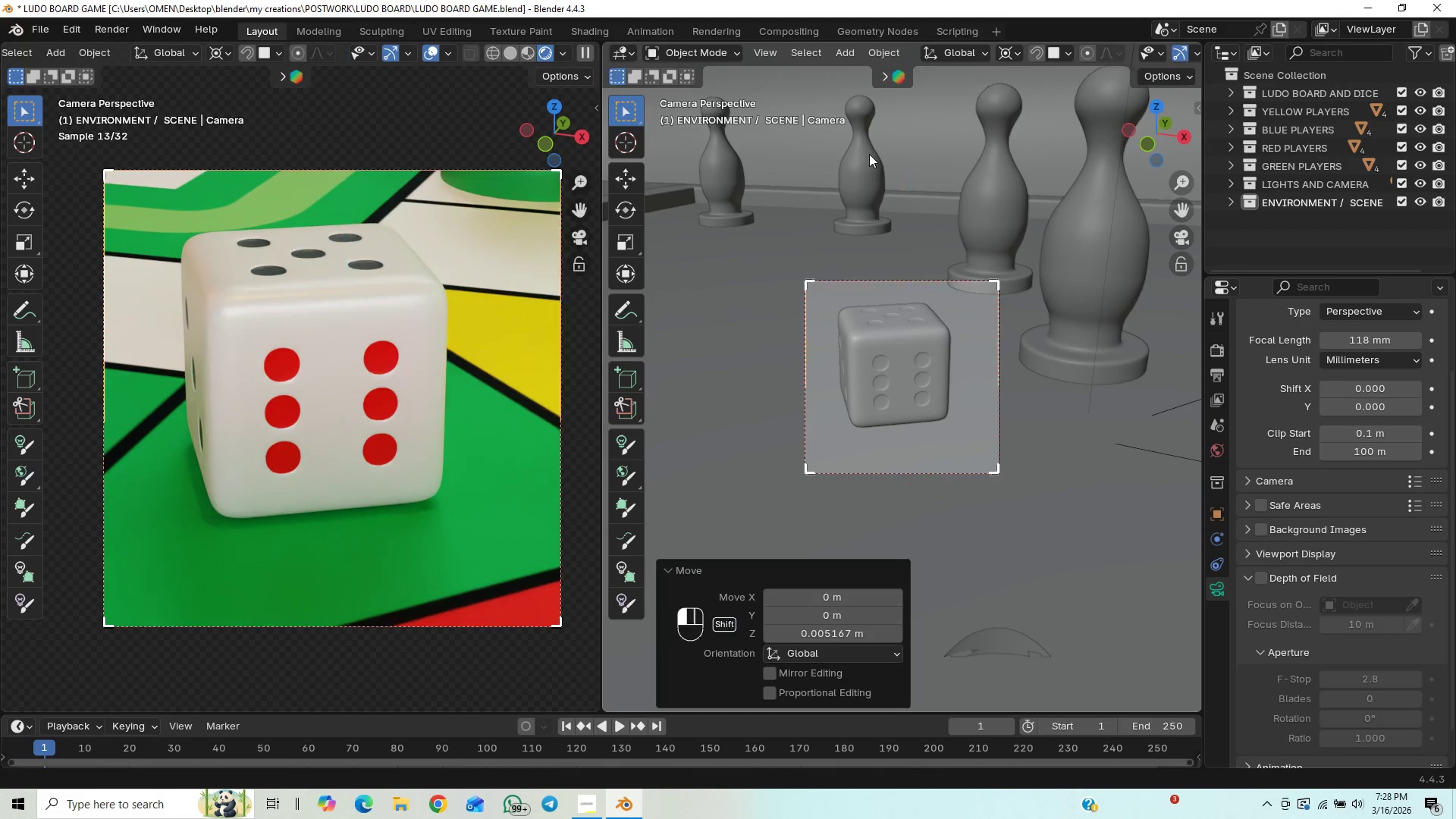 
type(gx)
 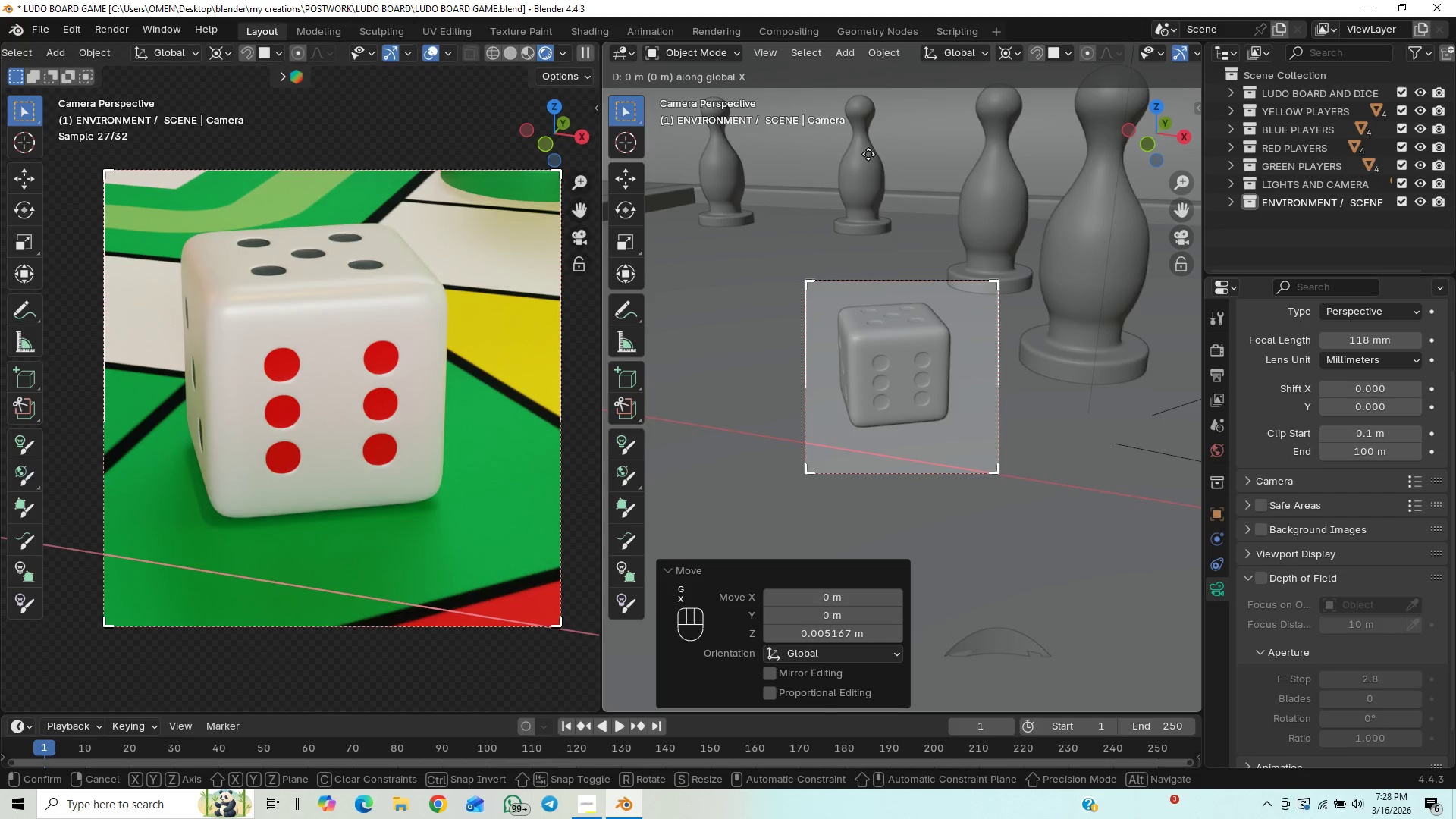 
hold_key(key=ShiftLeft, duration=1.5)
 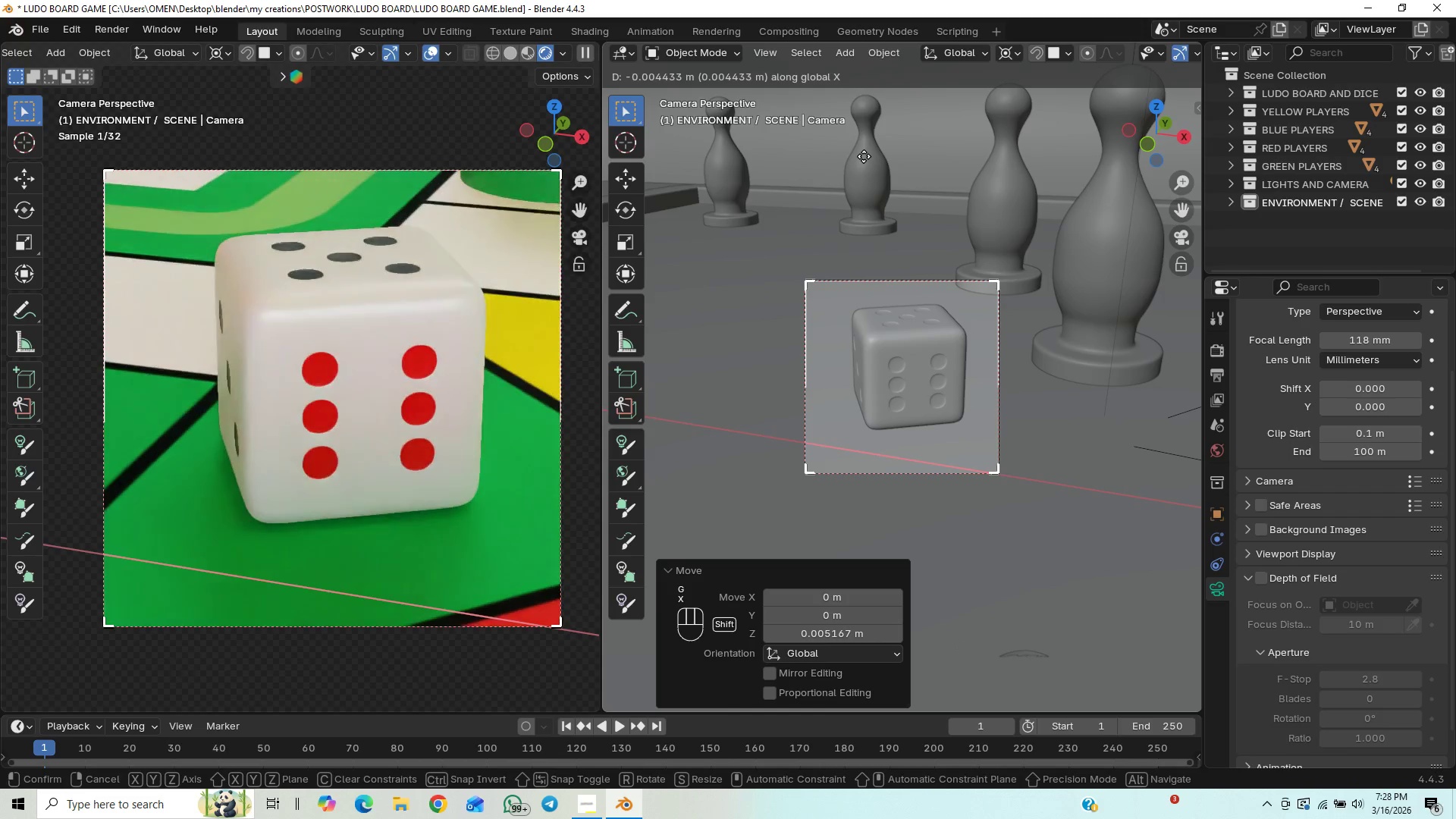 
hold_key(key=ShiftLeft, duration=1.51)
 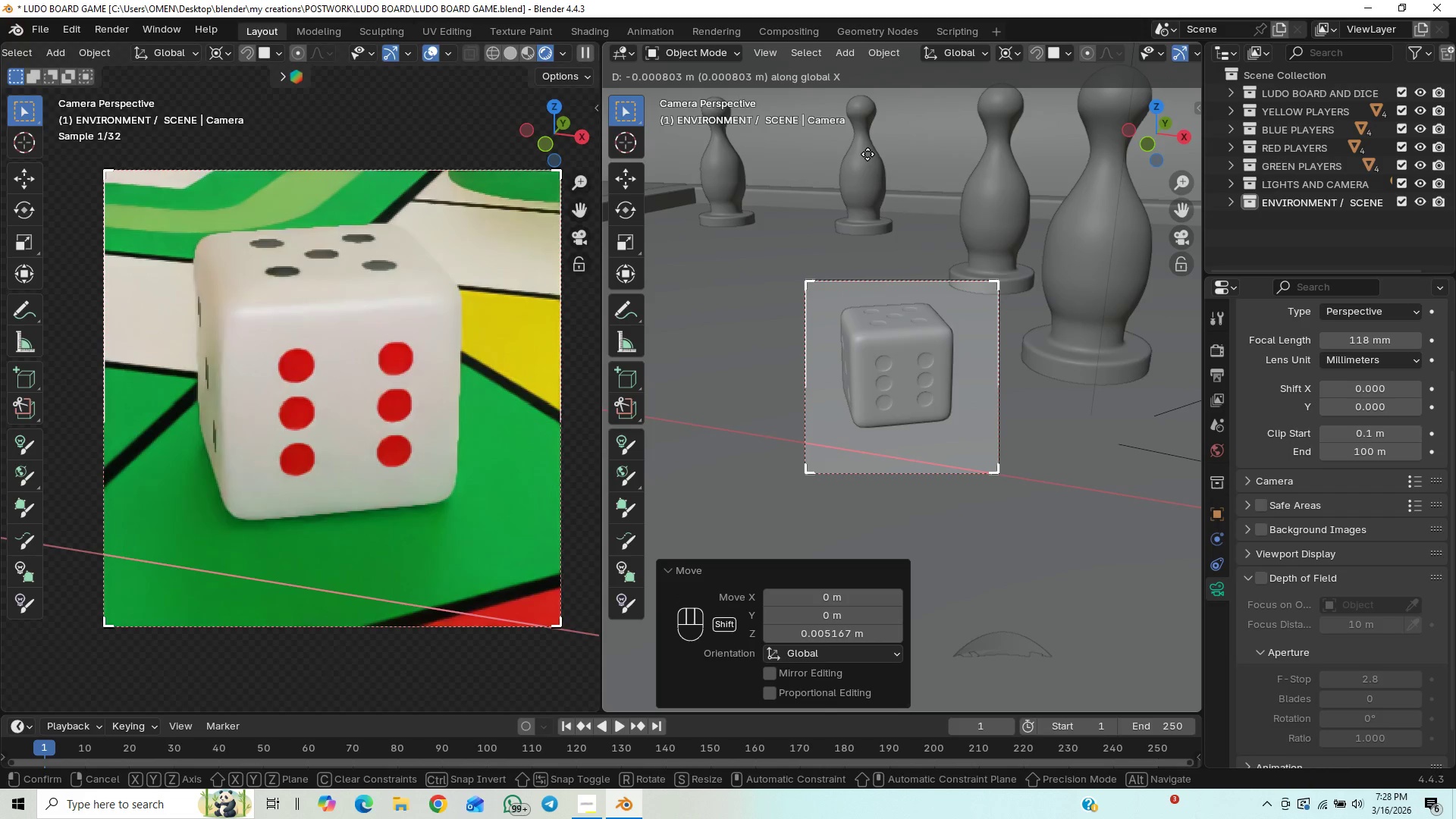 
hold_key(key=ShiftLeft, duration=1.52)
 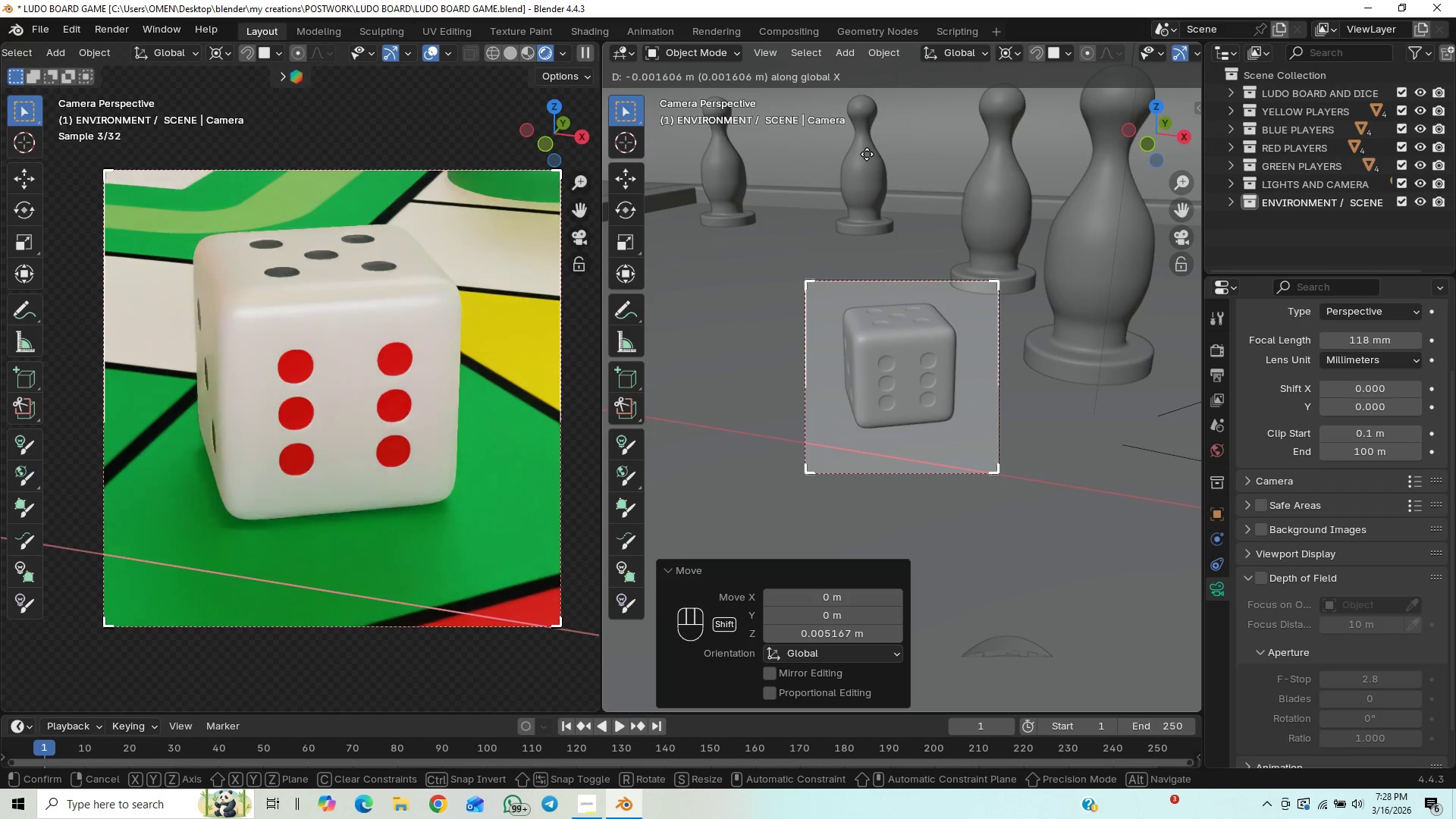 
hold_key(key=ShiftLeft, duration=1.52)
 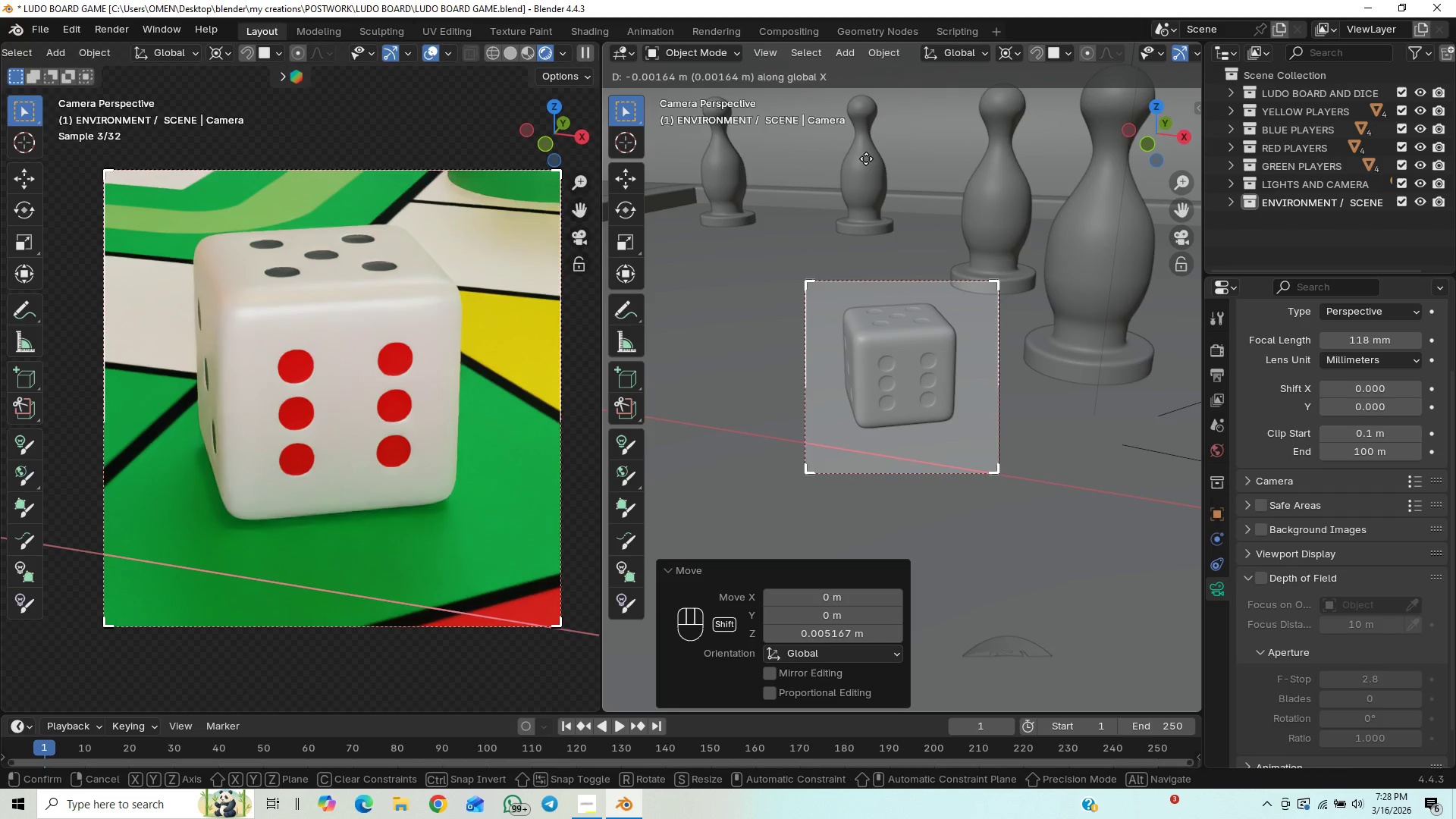 
hold_key(key=ShiftLeft, duration=1.51)
 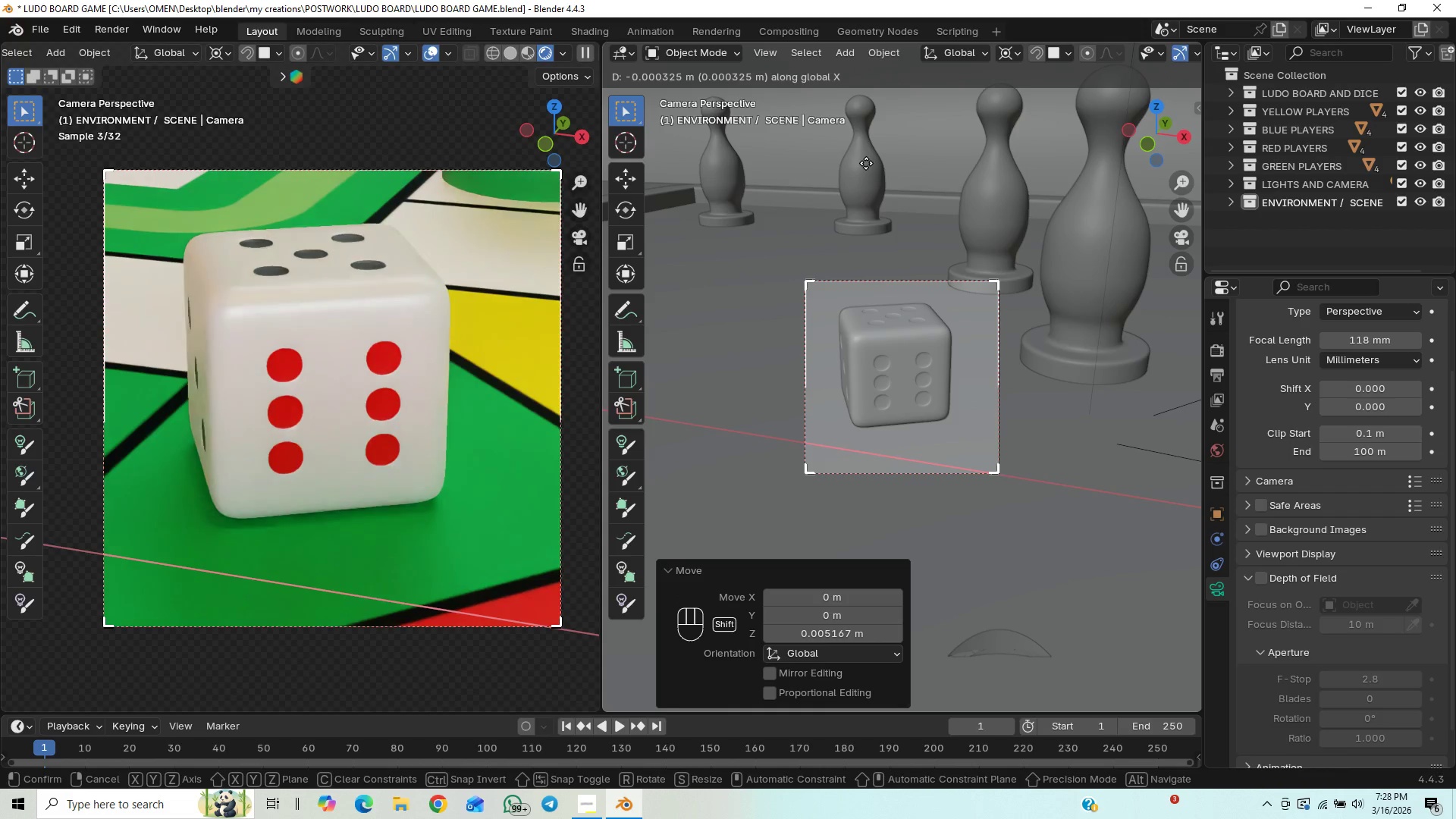 
hold_key(key=ShiftLeft, duration=1.52)
 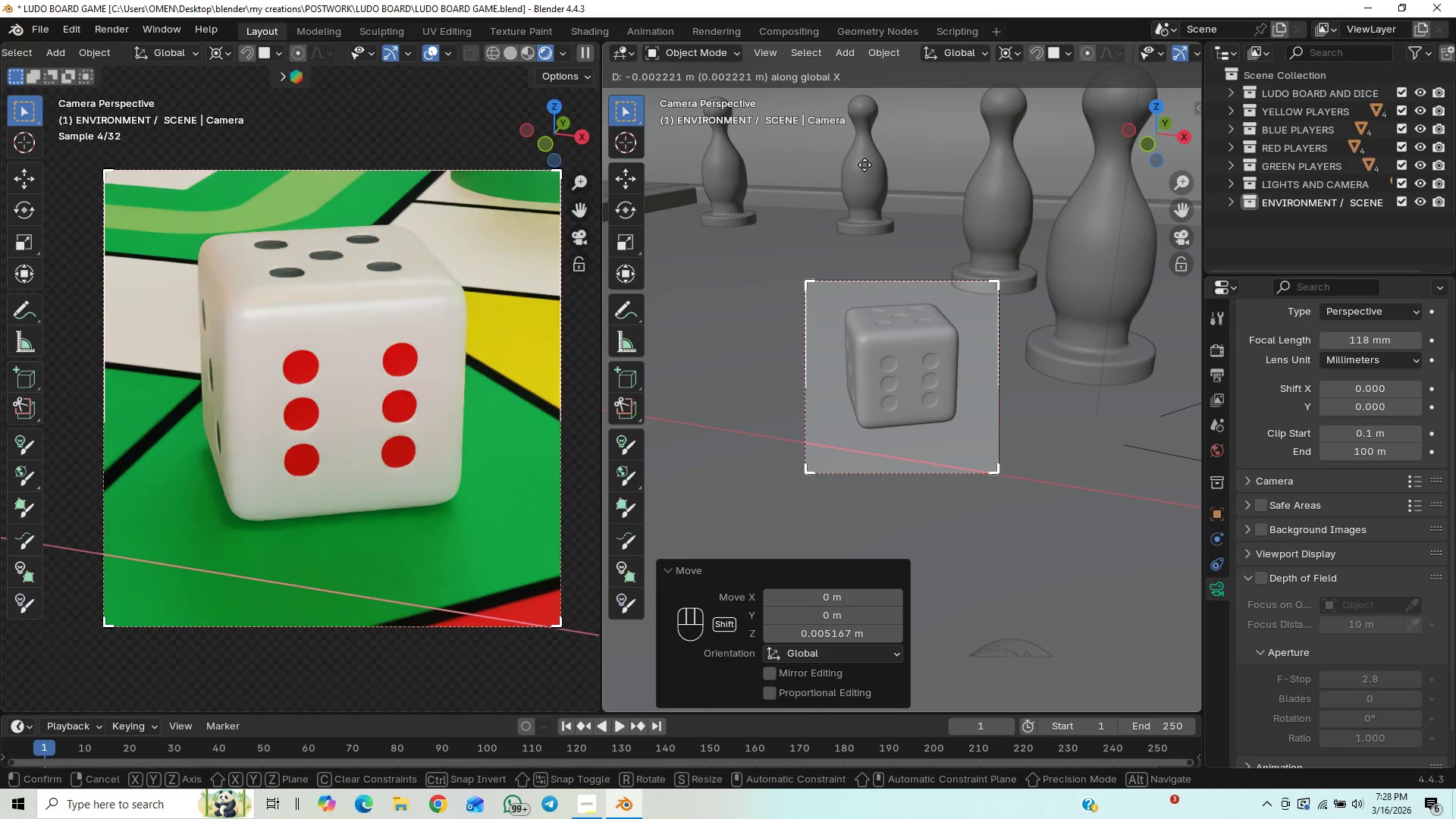 
hold_key(key=ShiftLeft, duration=1.53)
left_click([864, 165])
 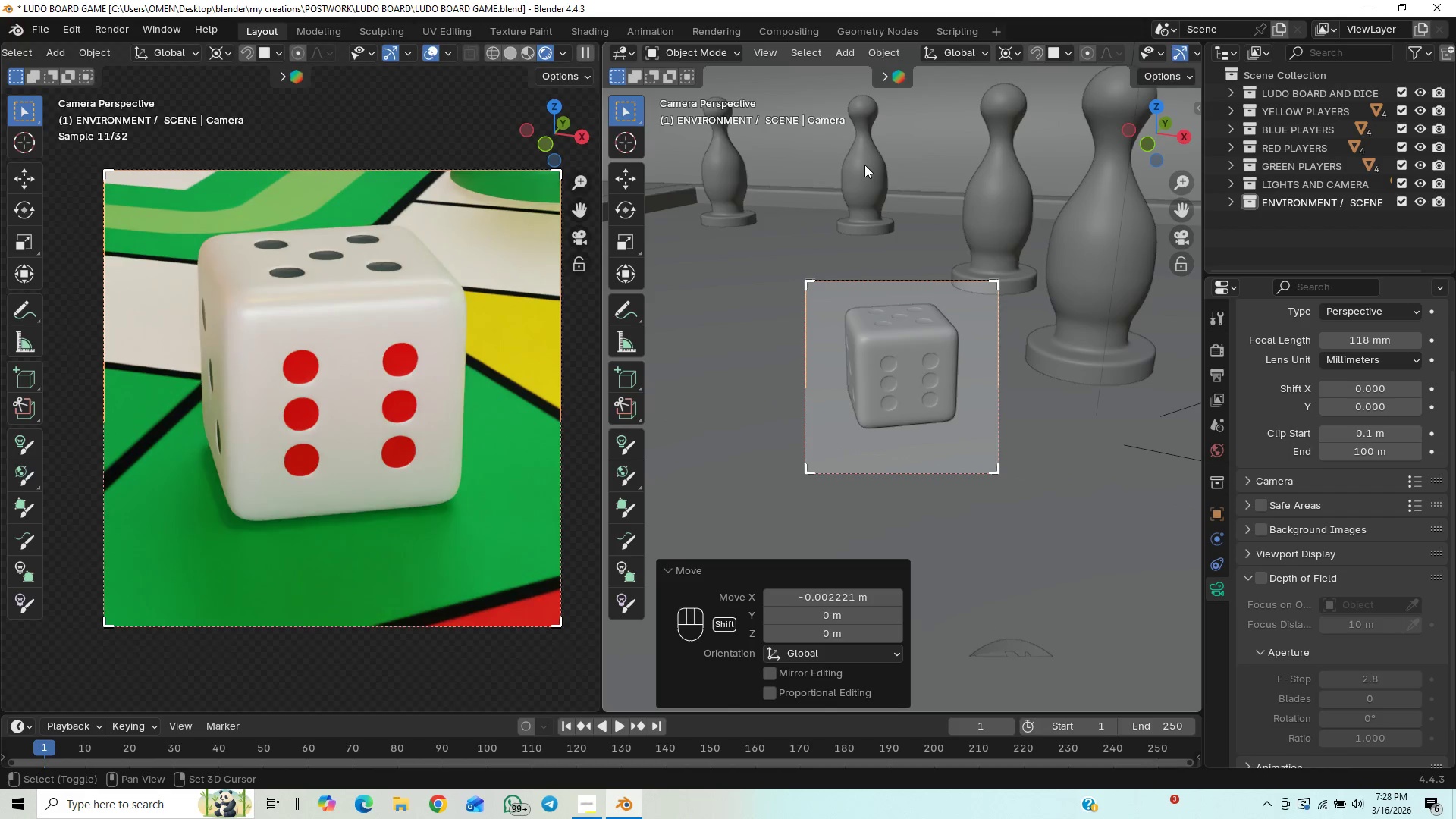 
type(gz)